 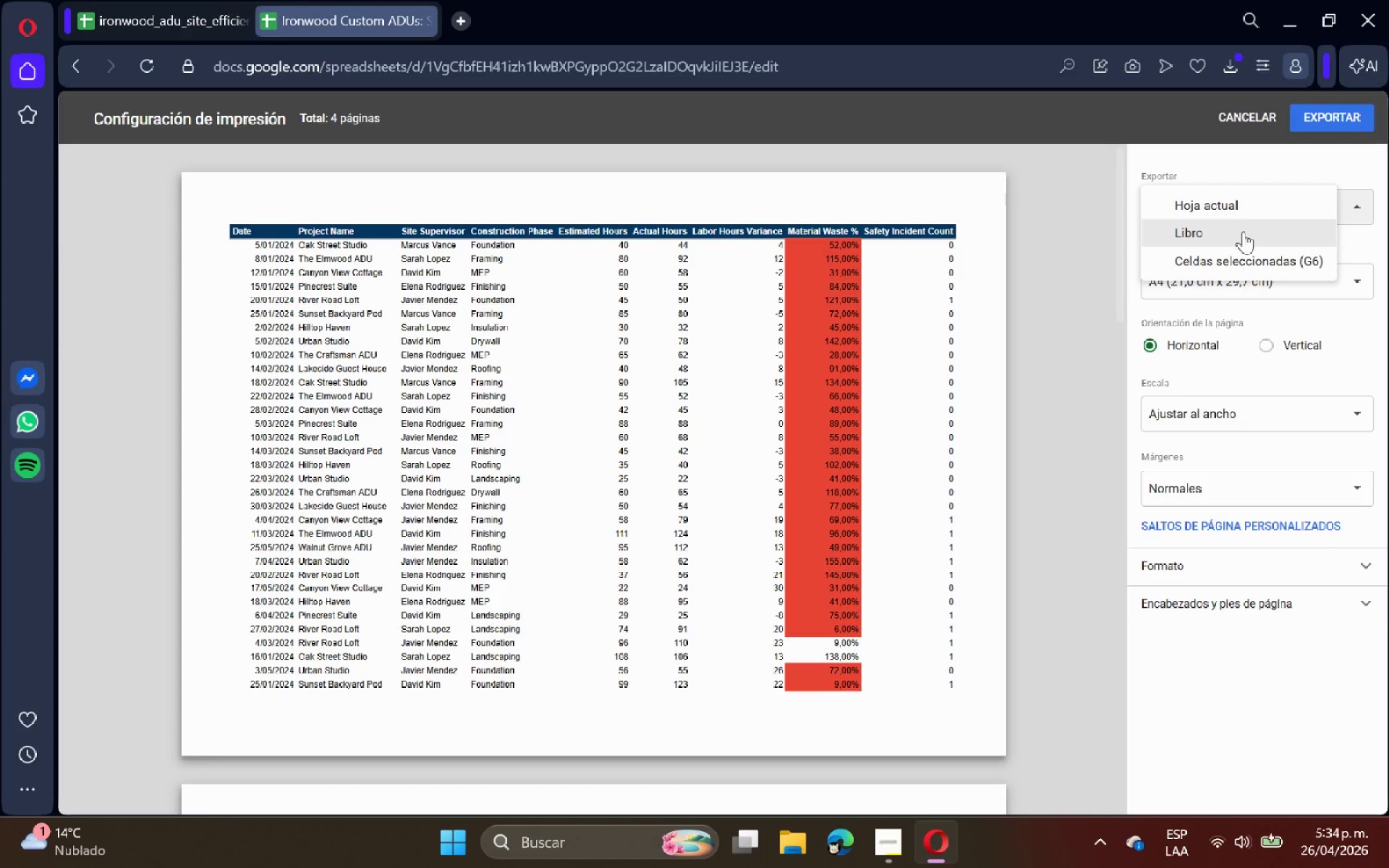 
left_click([1242, 259])
 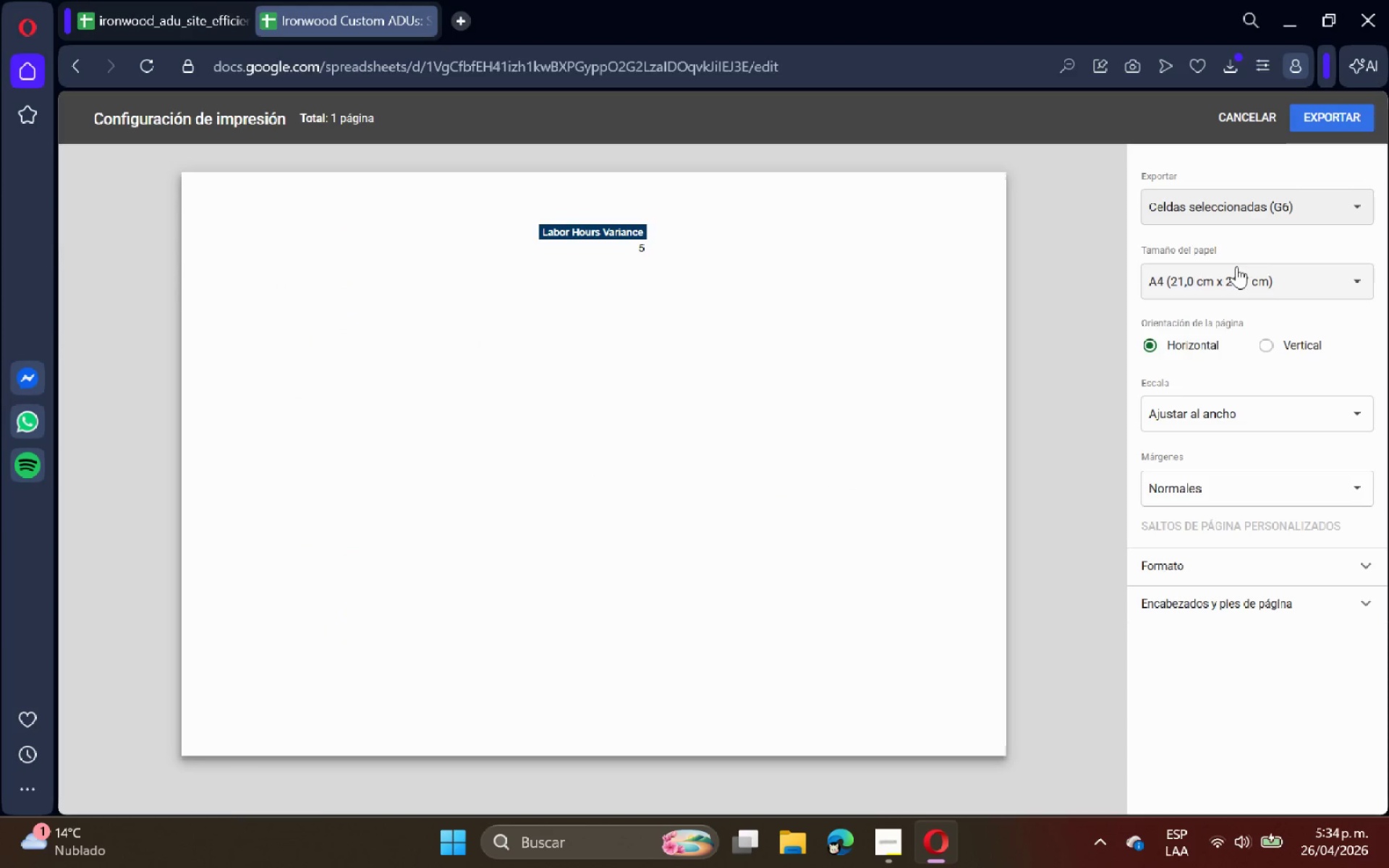 
left_click([1227, 289])
 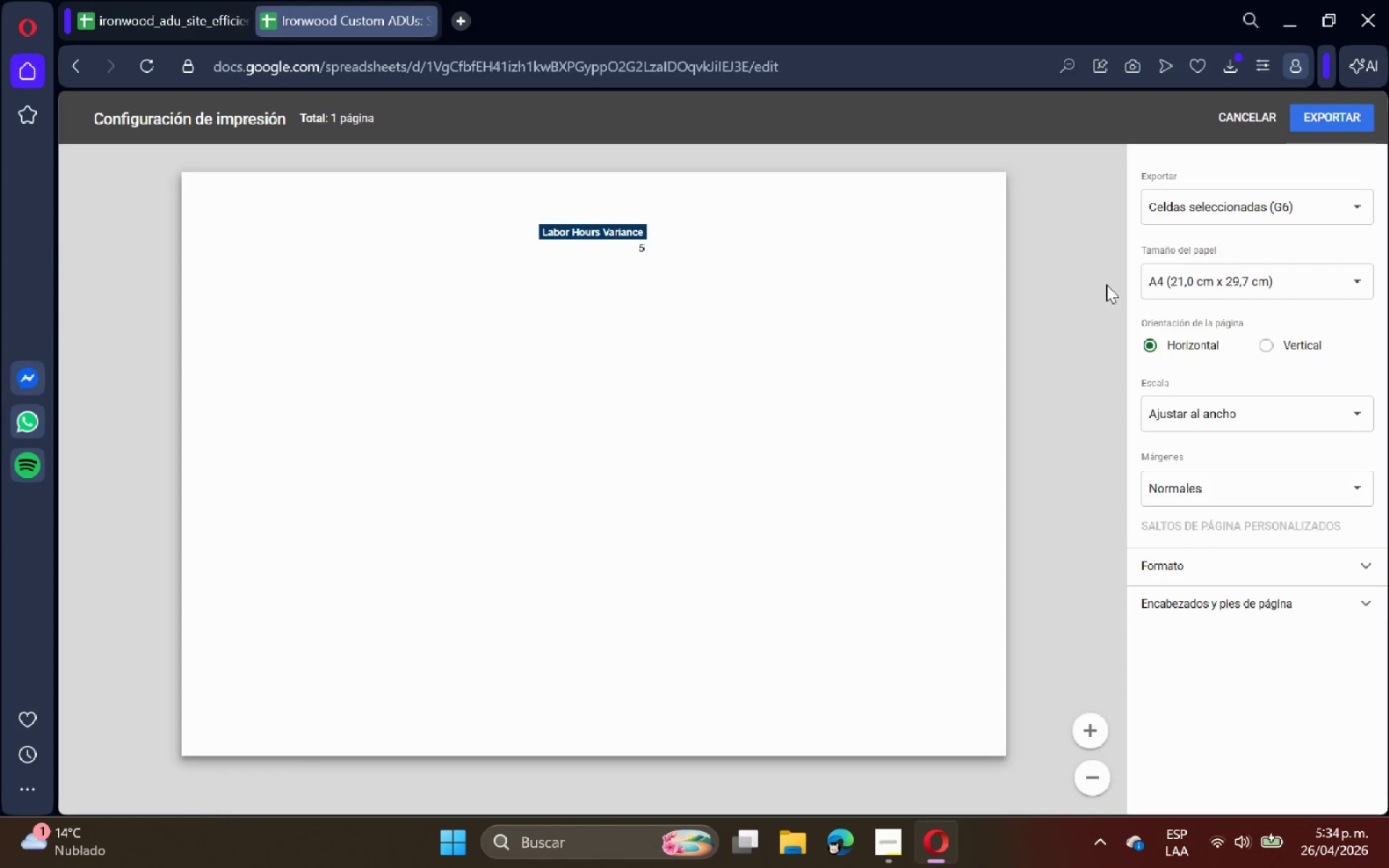 
double_click([1199, 215])
 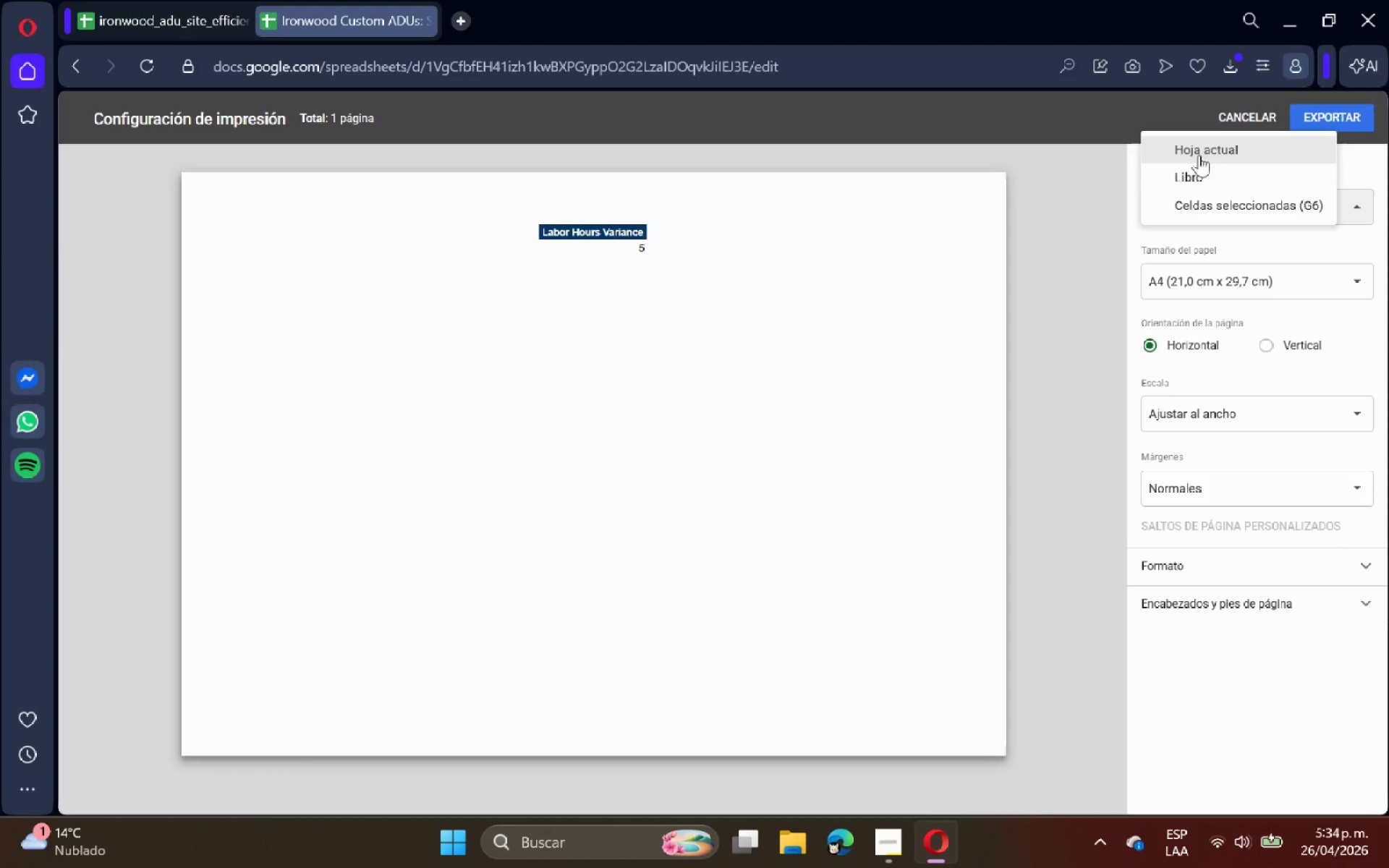 
left_click([1208, 179])
 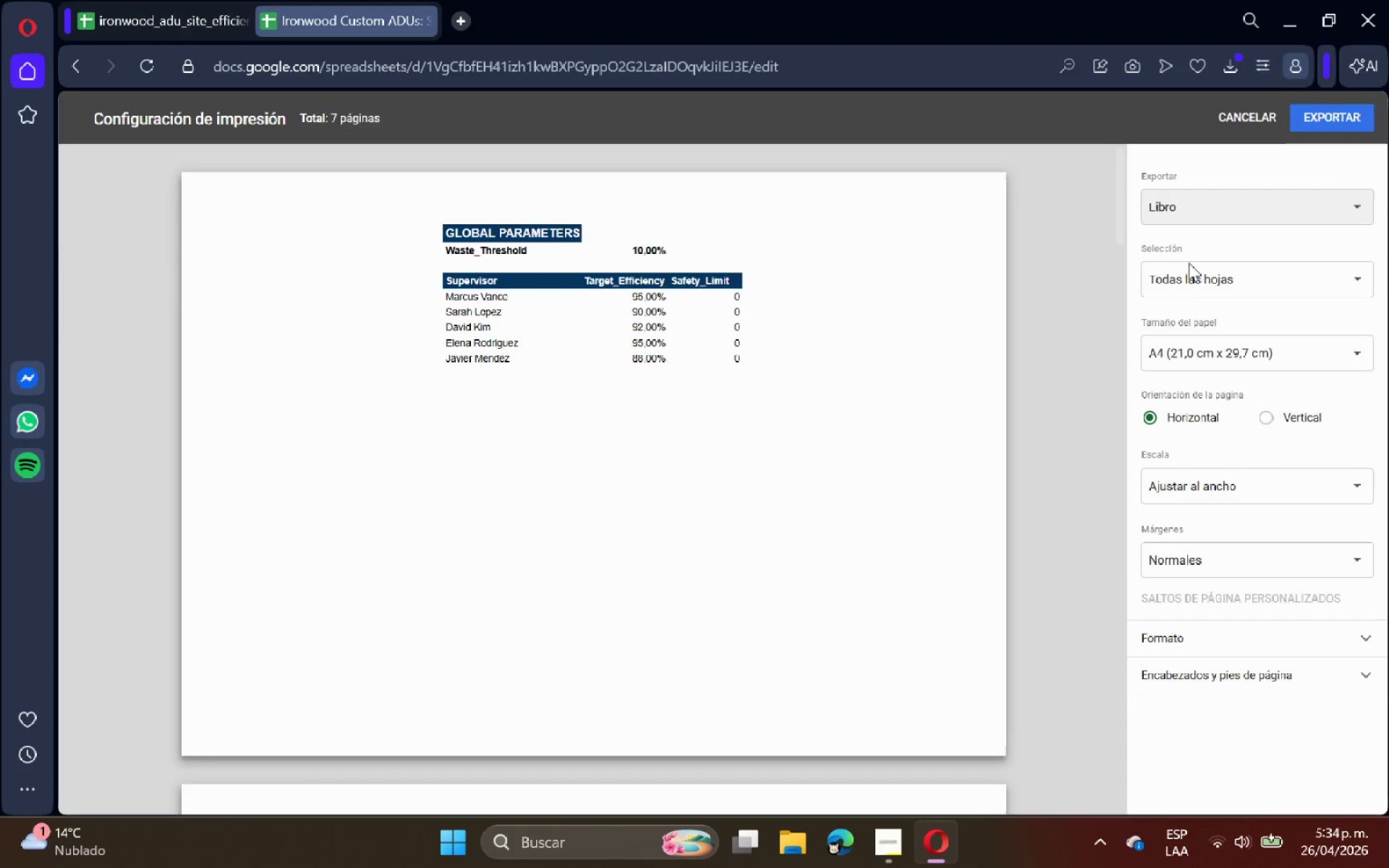 
left_click([1186, 276])
 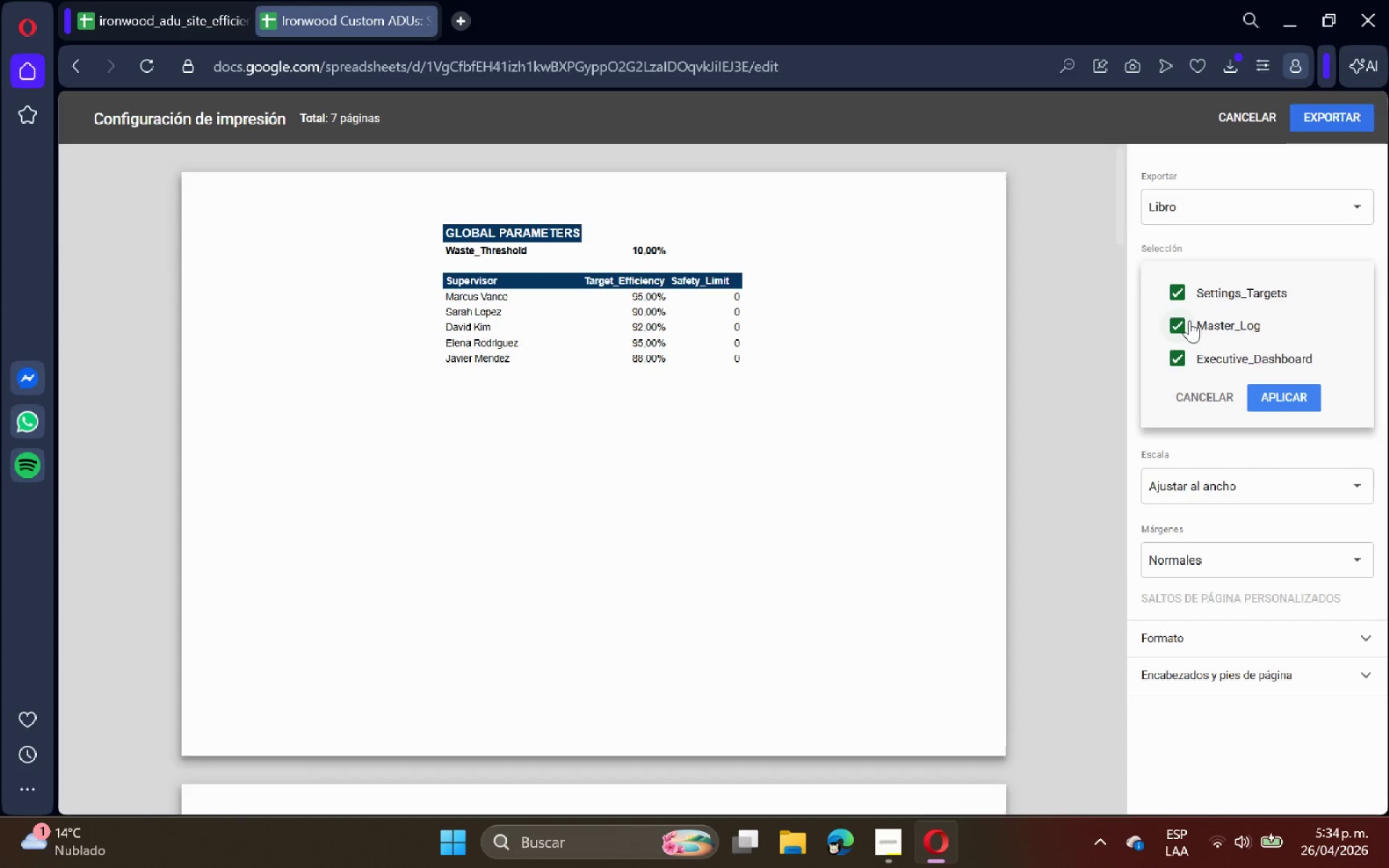 
left_click([1189, 320])
 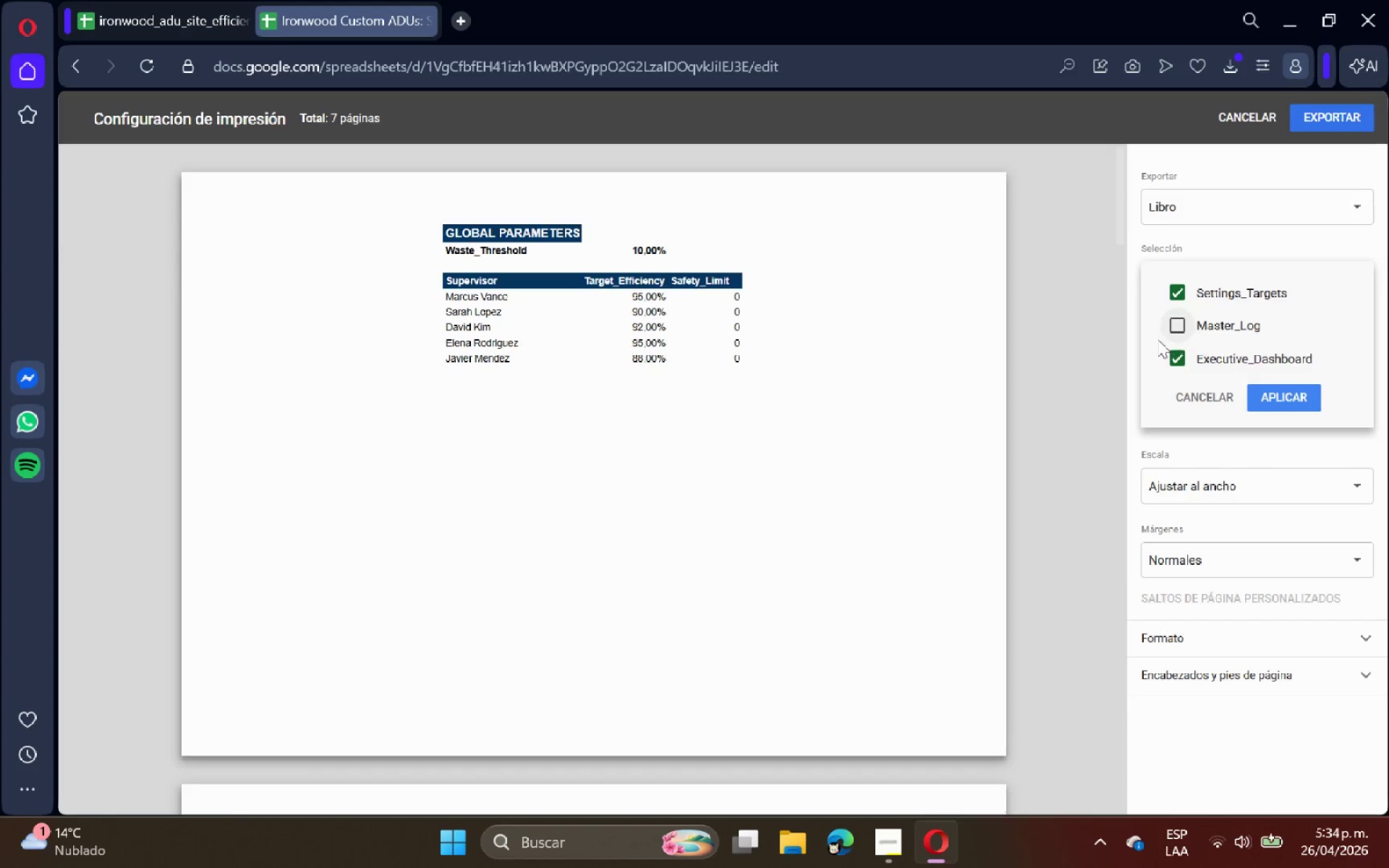 
left_click([1155, 341])
 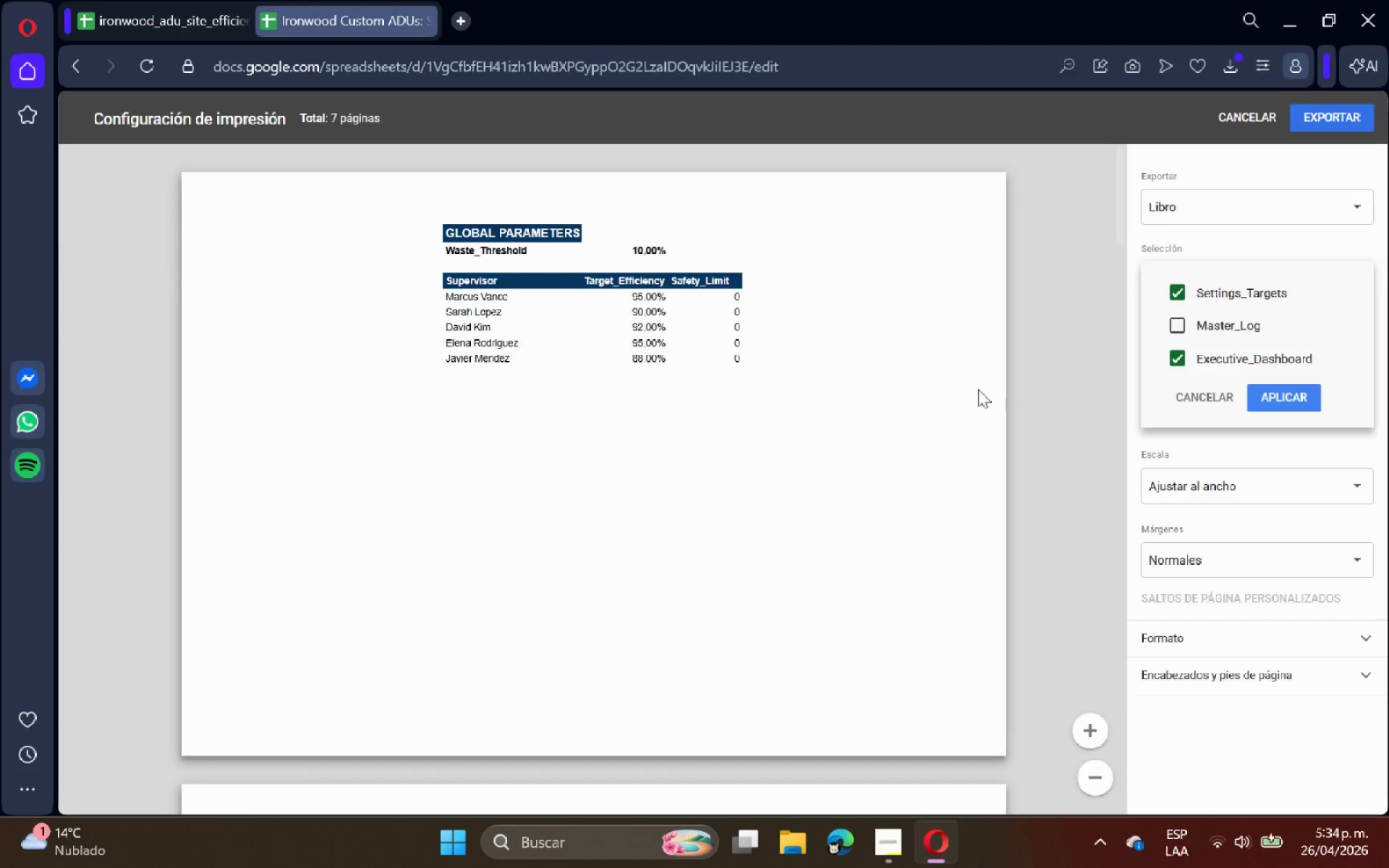 
left_click([977, 390])
 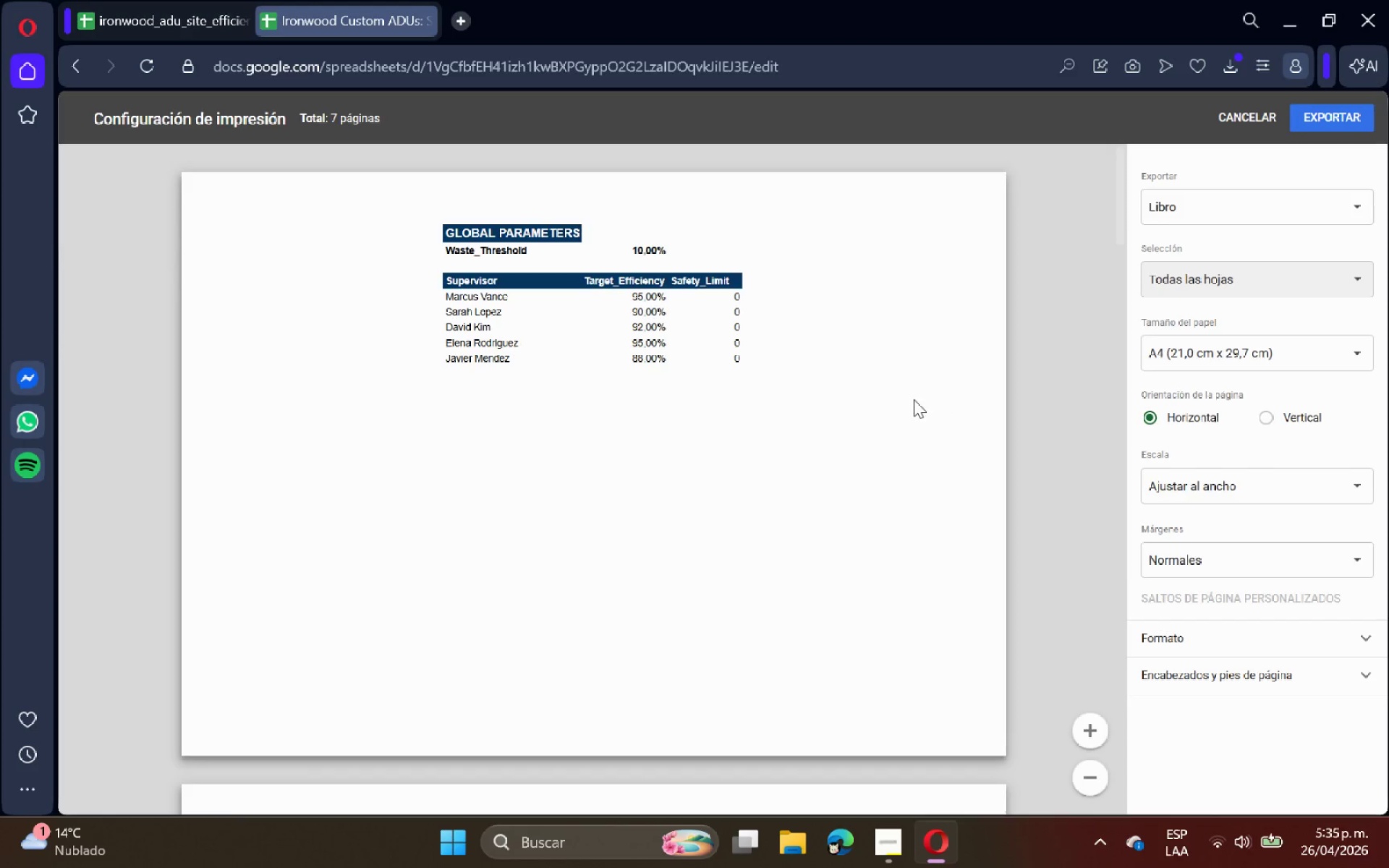 
scroll: coordinate [912, 427], scroll_direction: down, amount: 36.0
 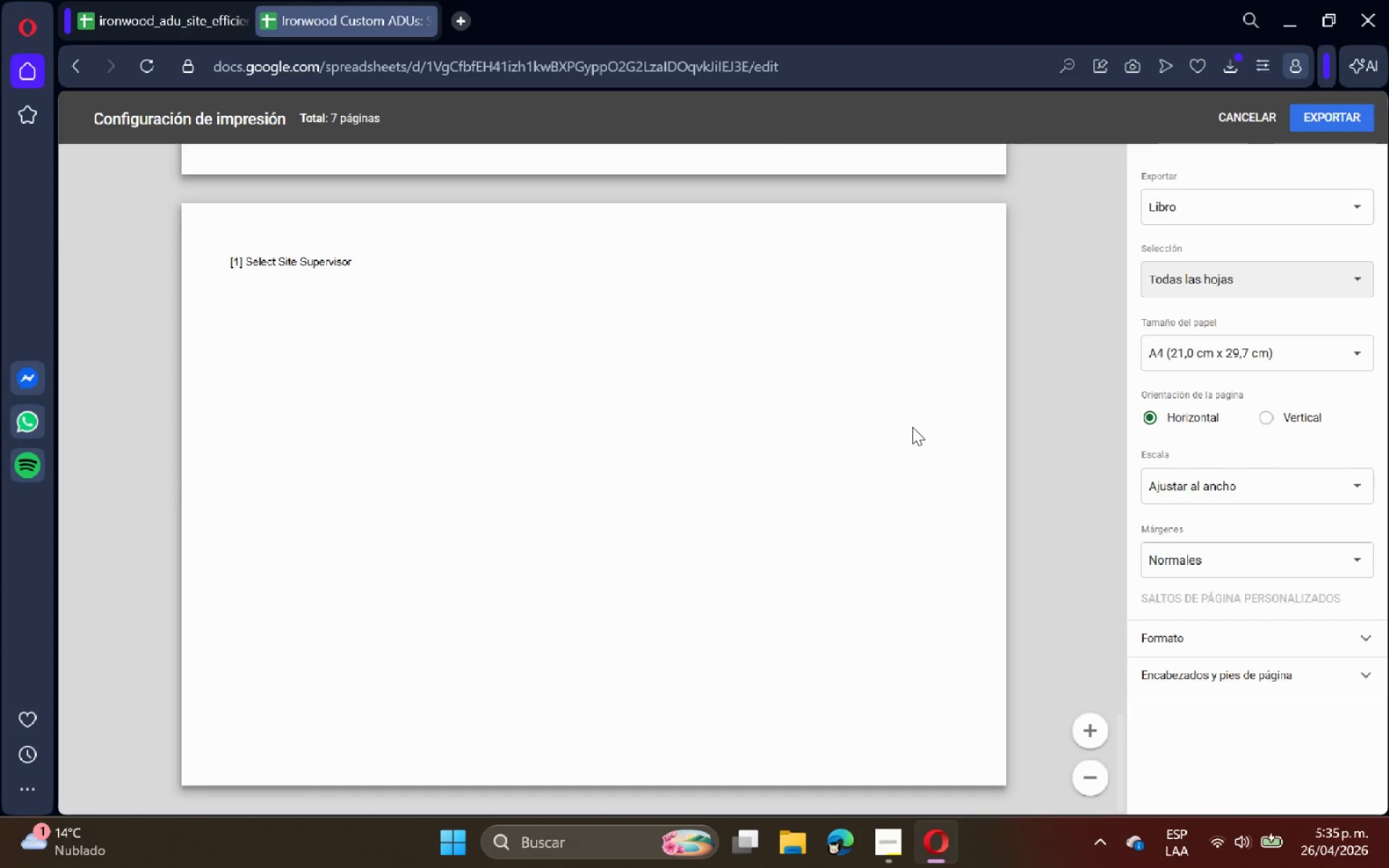 
scroll: coordinate [916, 427], scroll_direction: up, amount: 7.0
 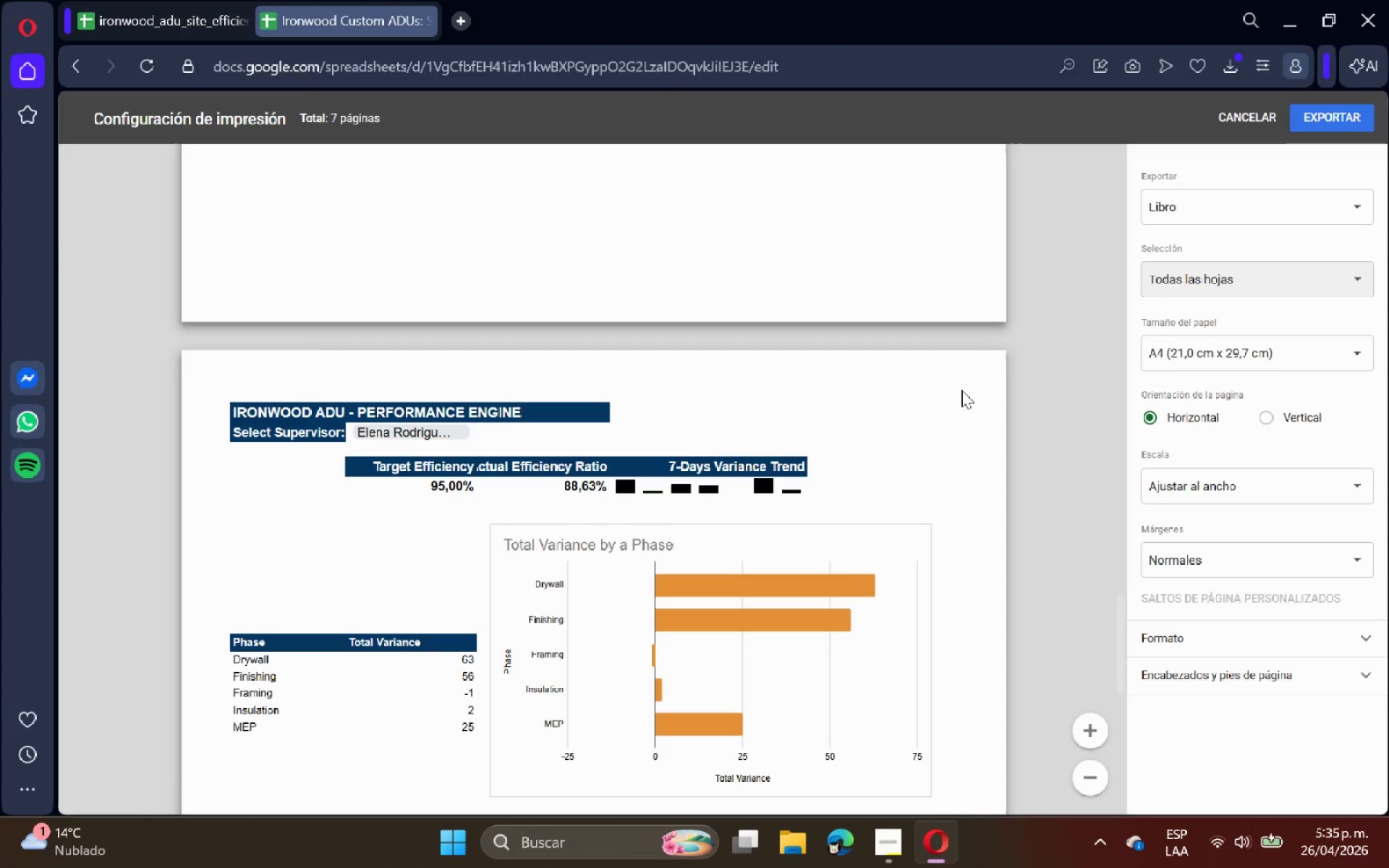 
left_click([1265, 120])
 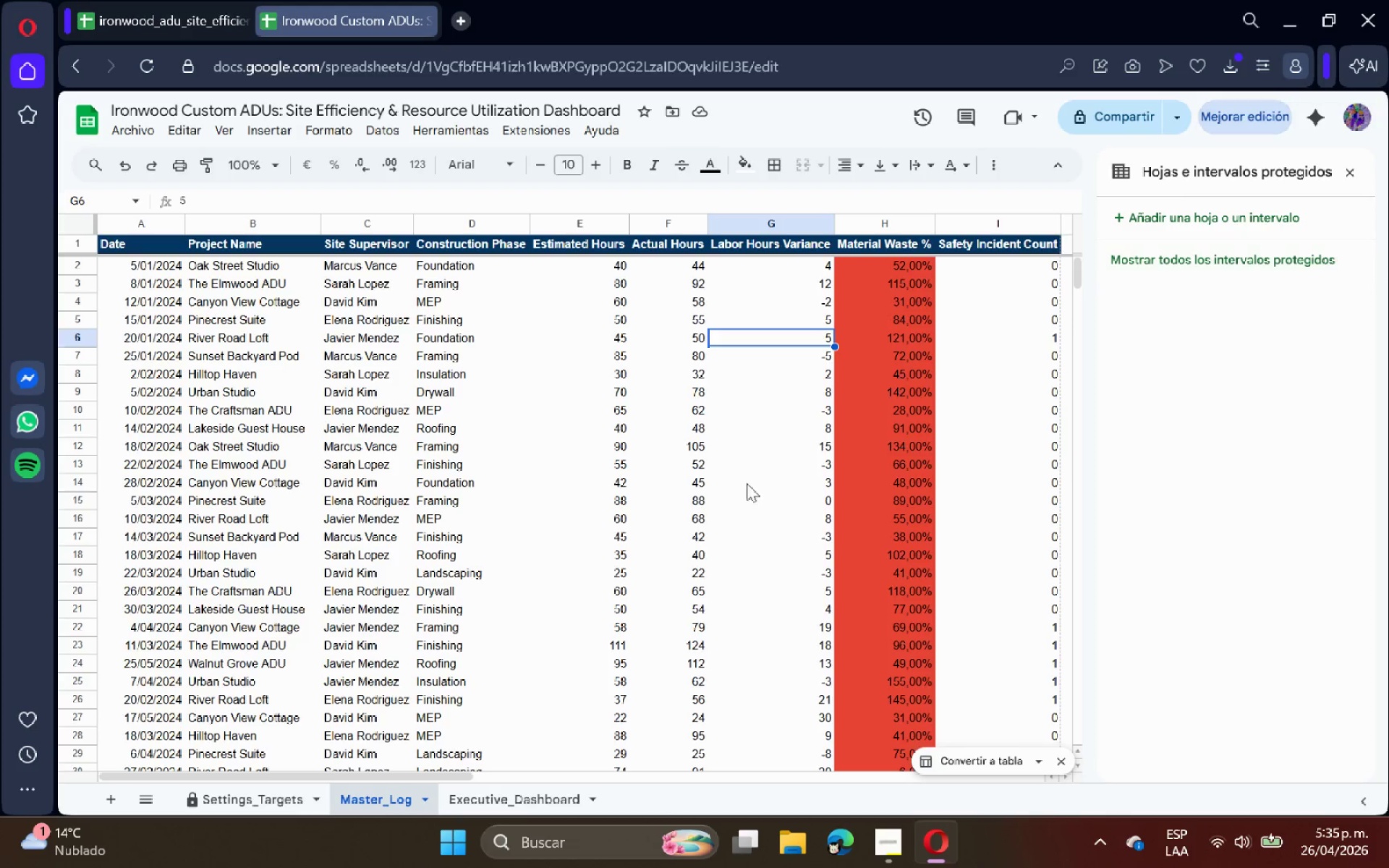 
scroll: coordinate [723, 507], scroll_direction: down, amount: 6.0
 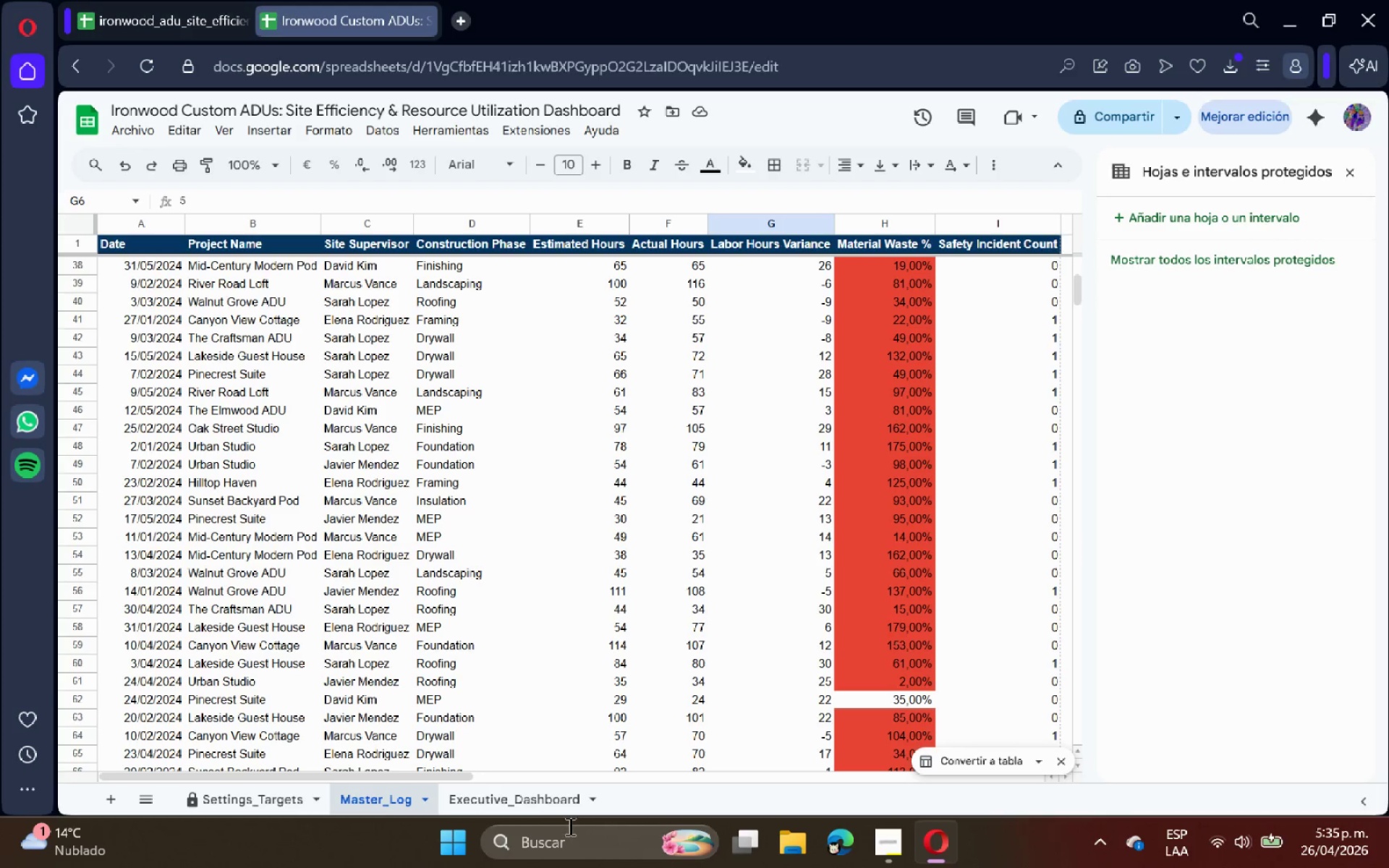 
left_click([549, 815])
 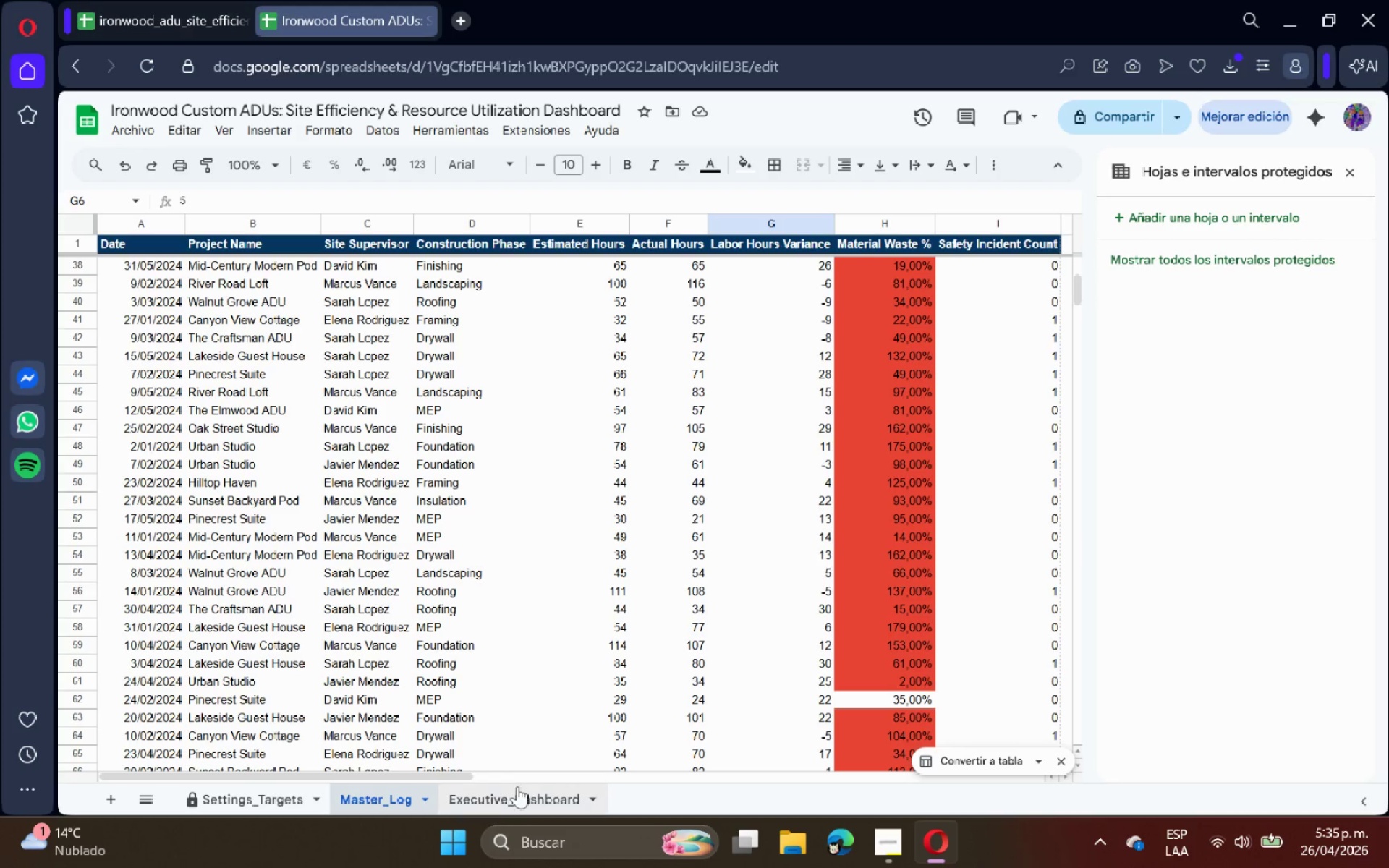 
left_click([517, 791])
 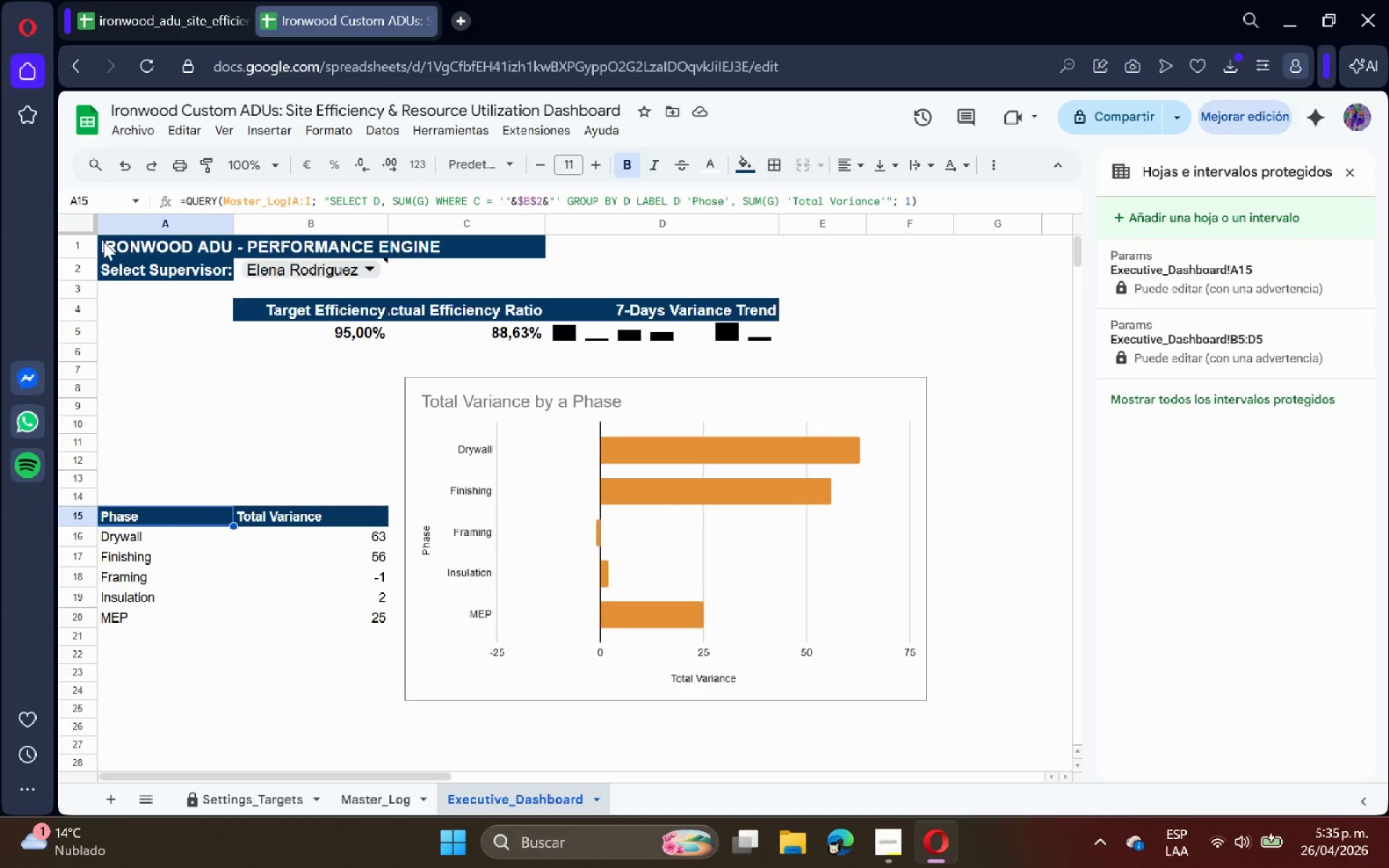 
left_click([142, 127])
 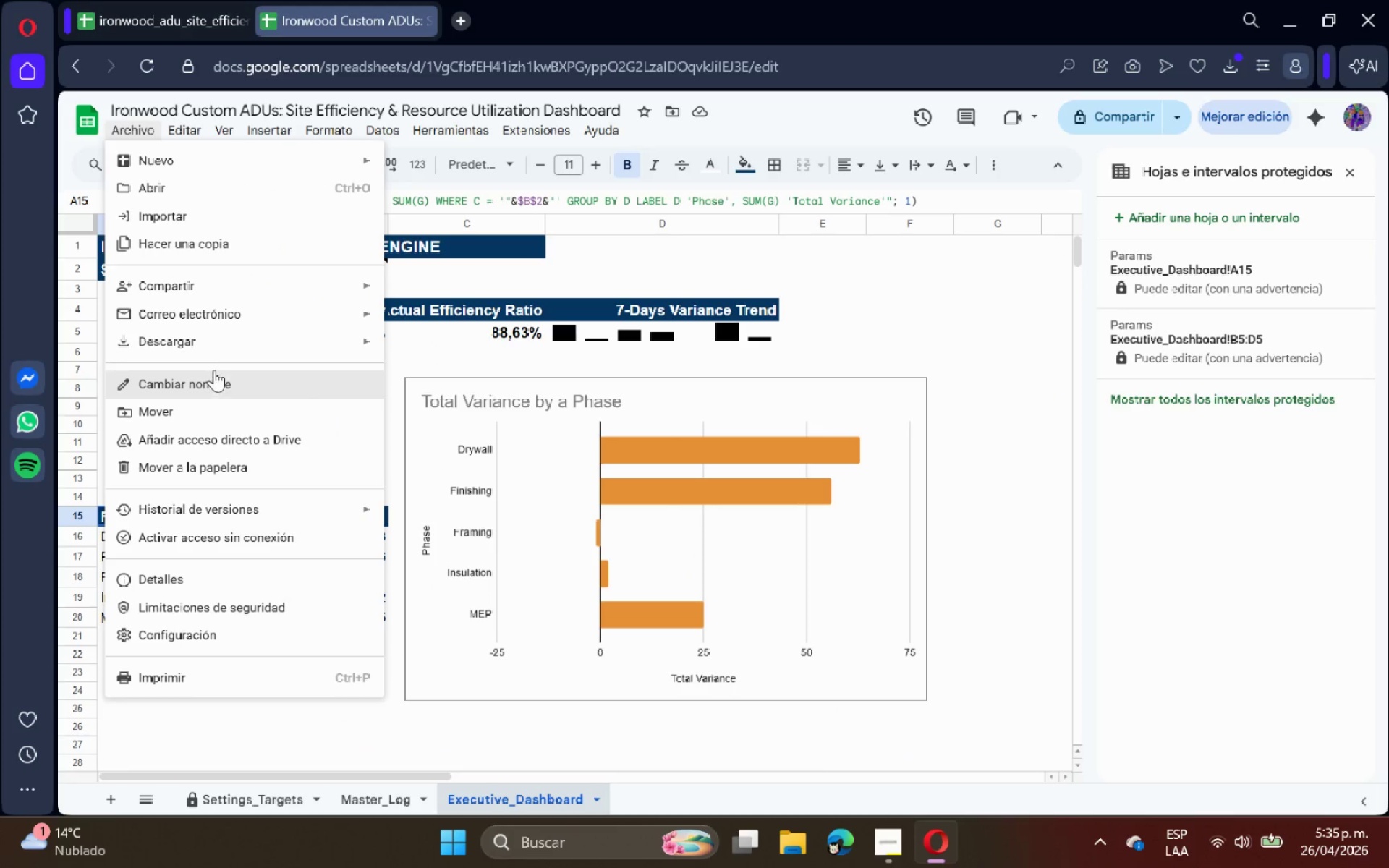 
left_click([227, 341])
 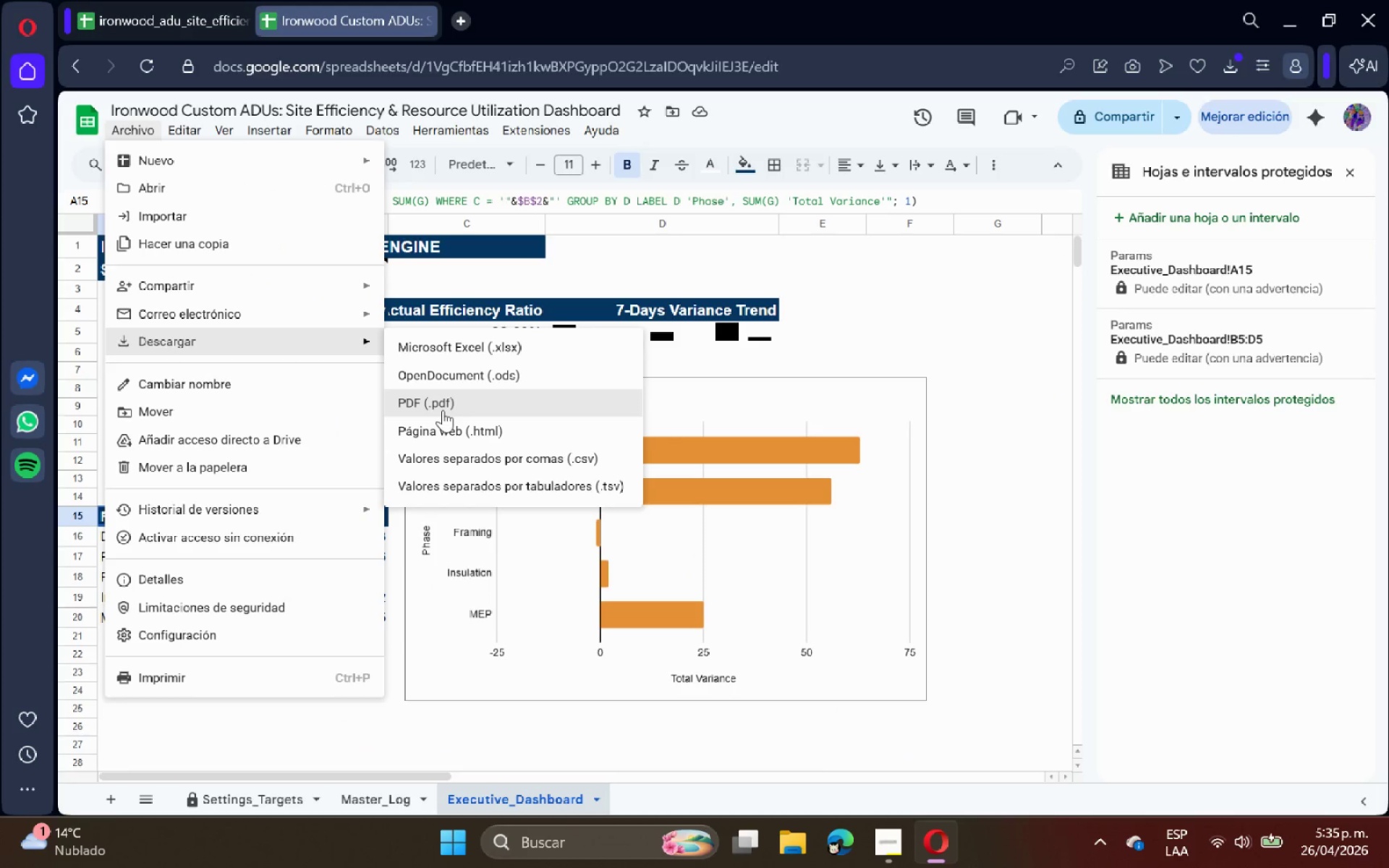 
left_click([443, 410])
 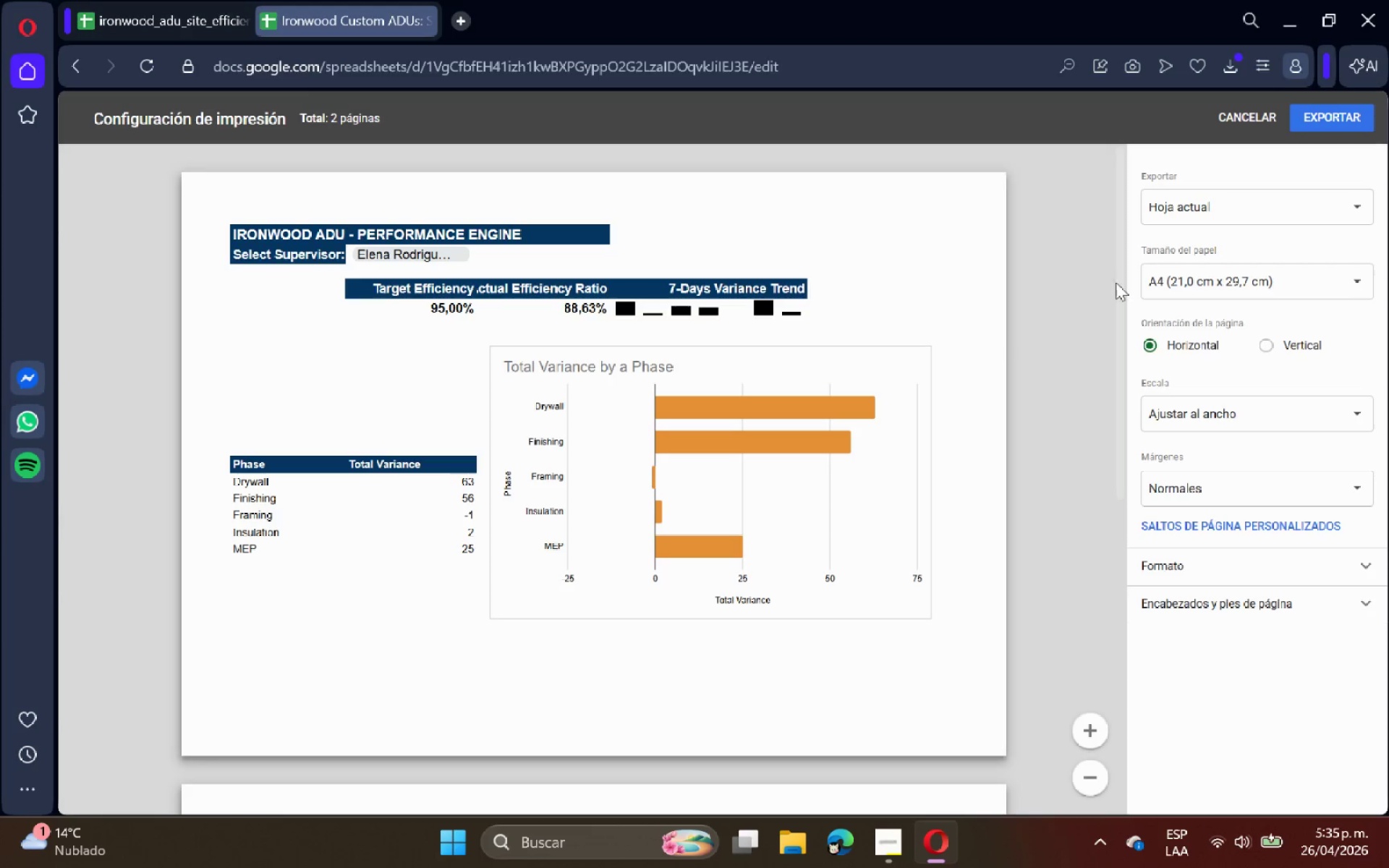 
left_click([1189, 189])
 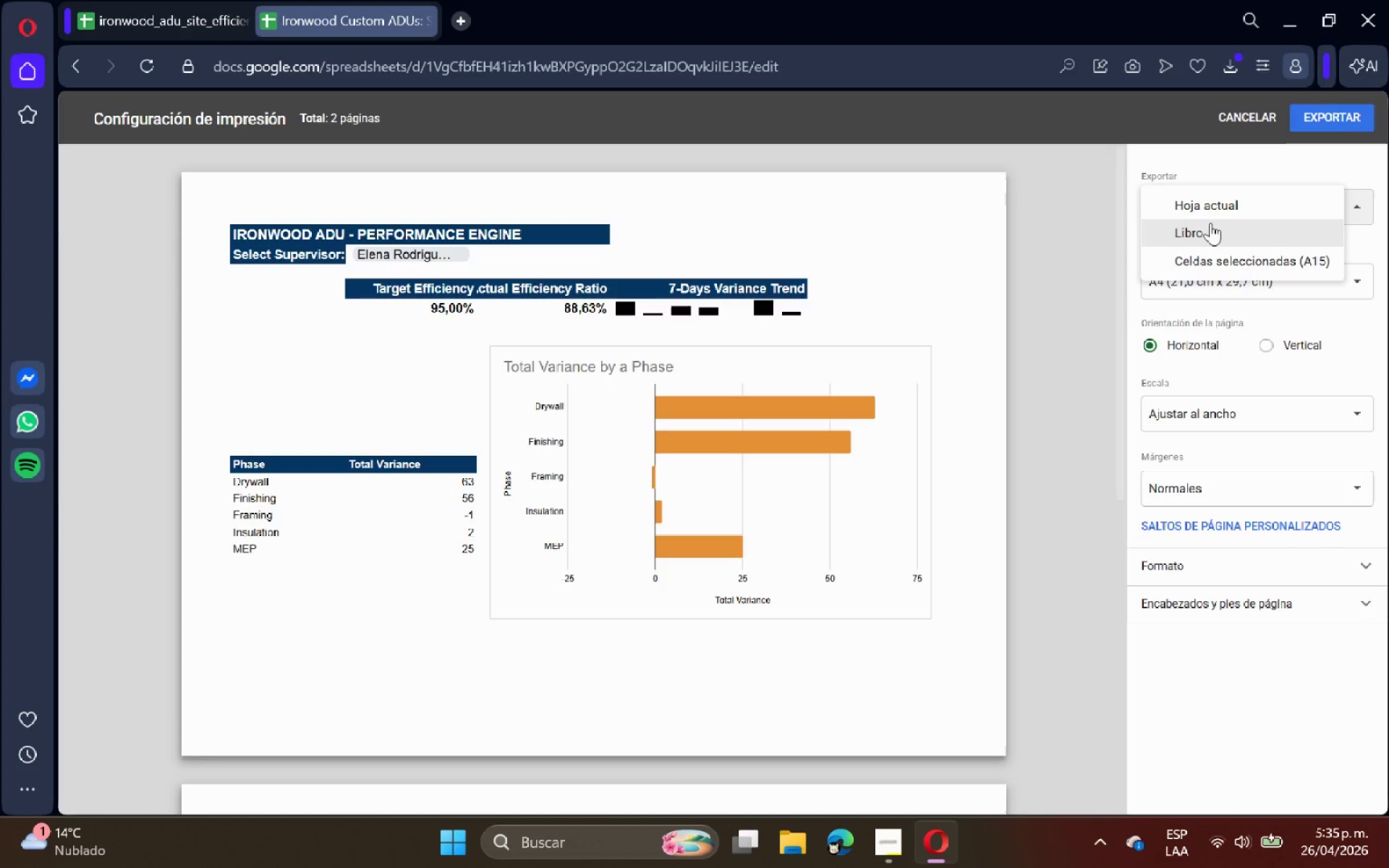 
left_click([1211, 231])
 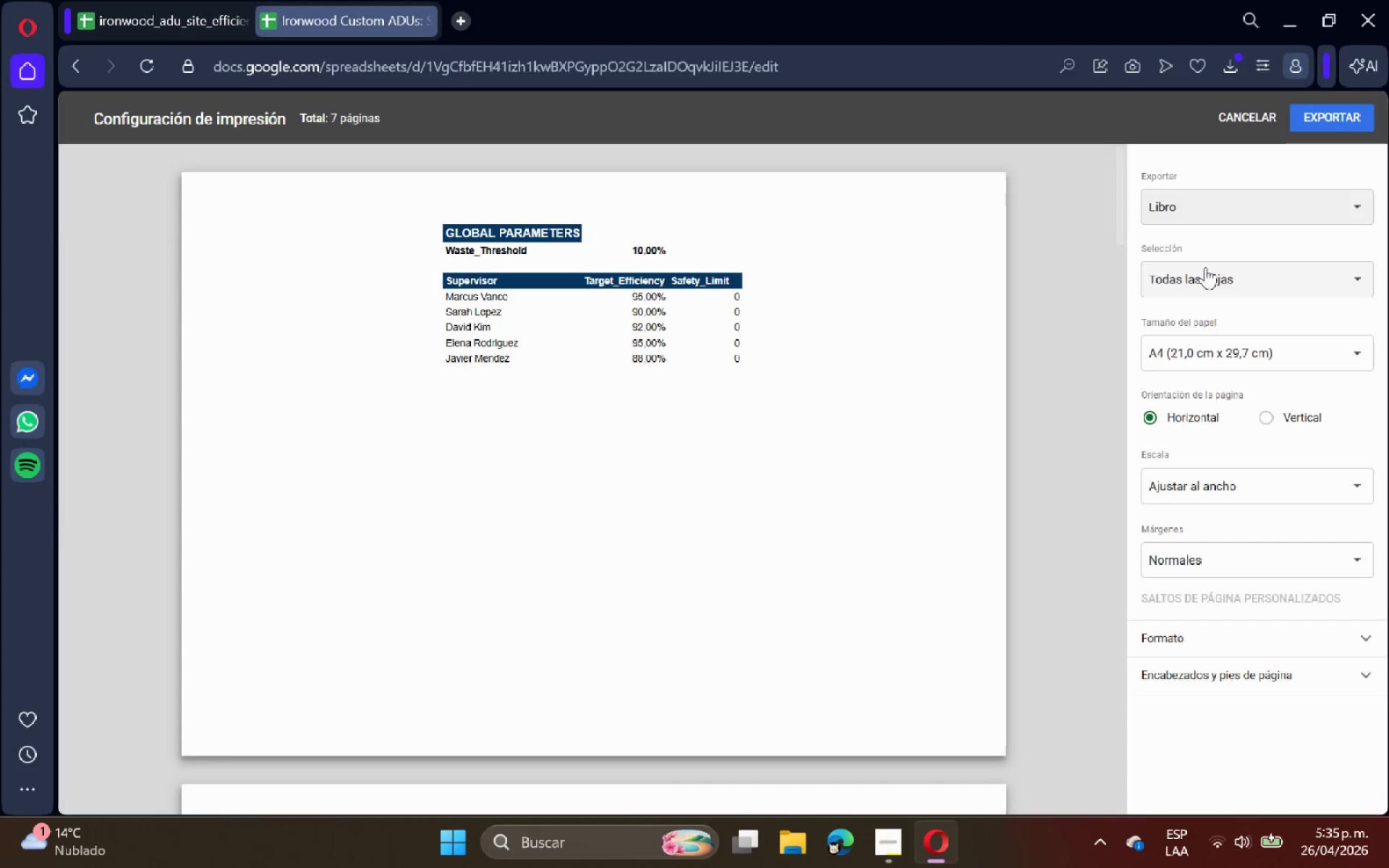 
left_click([1204, 268])
 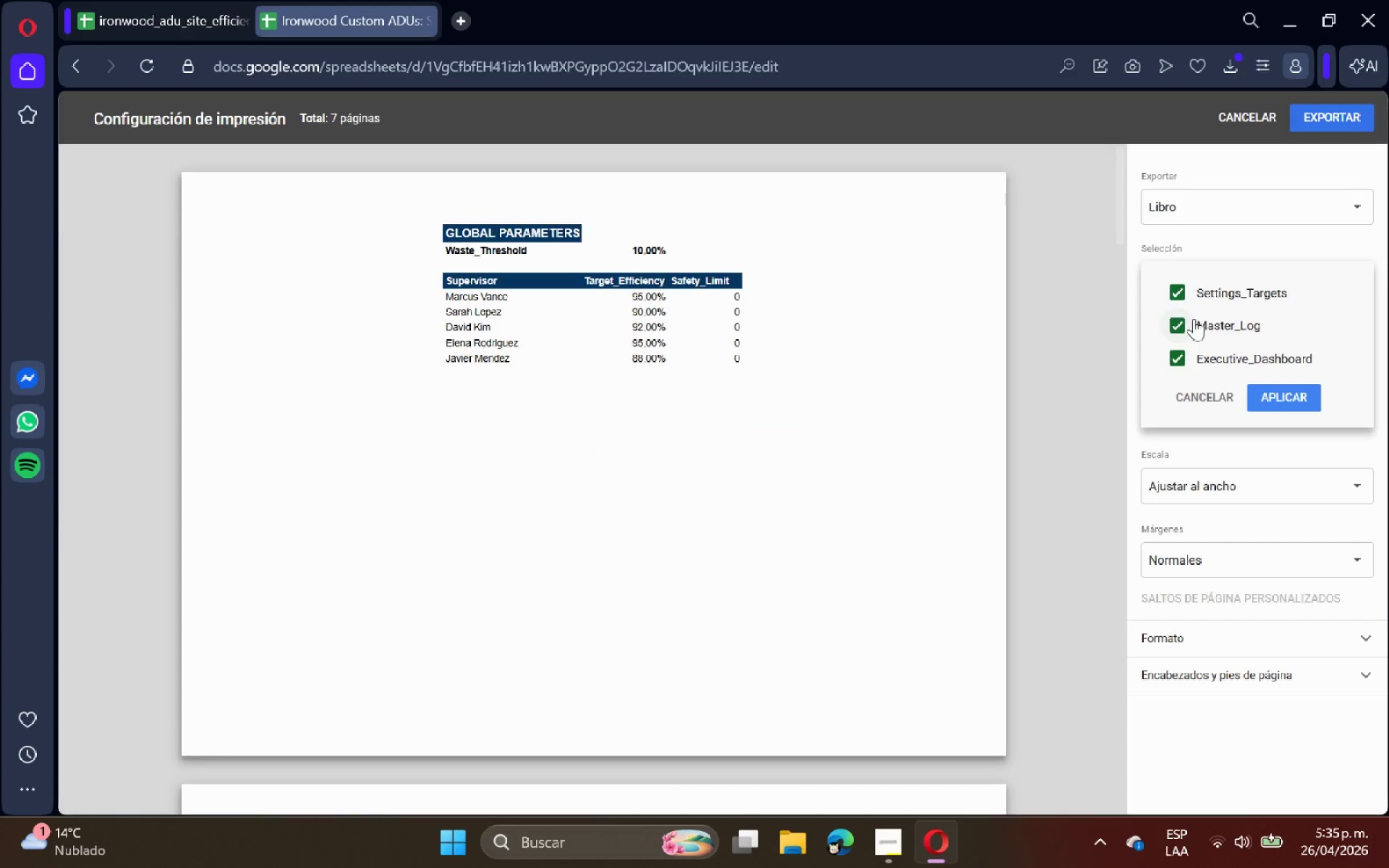 
left_click([1194, 320])
 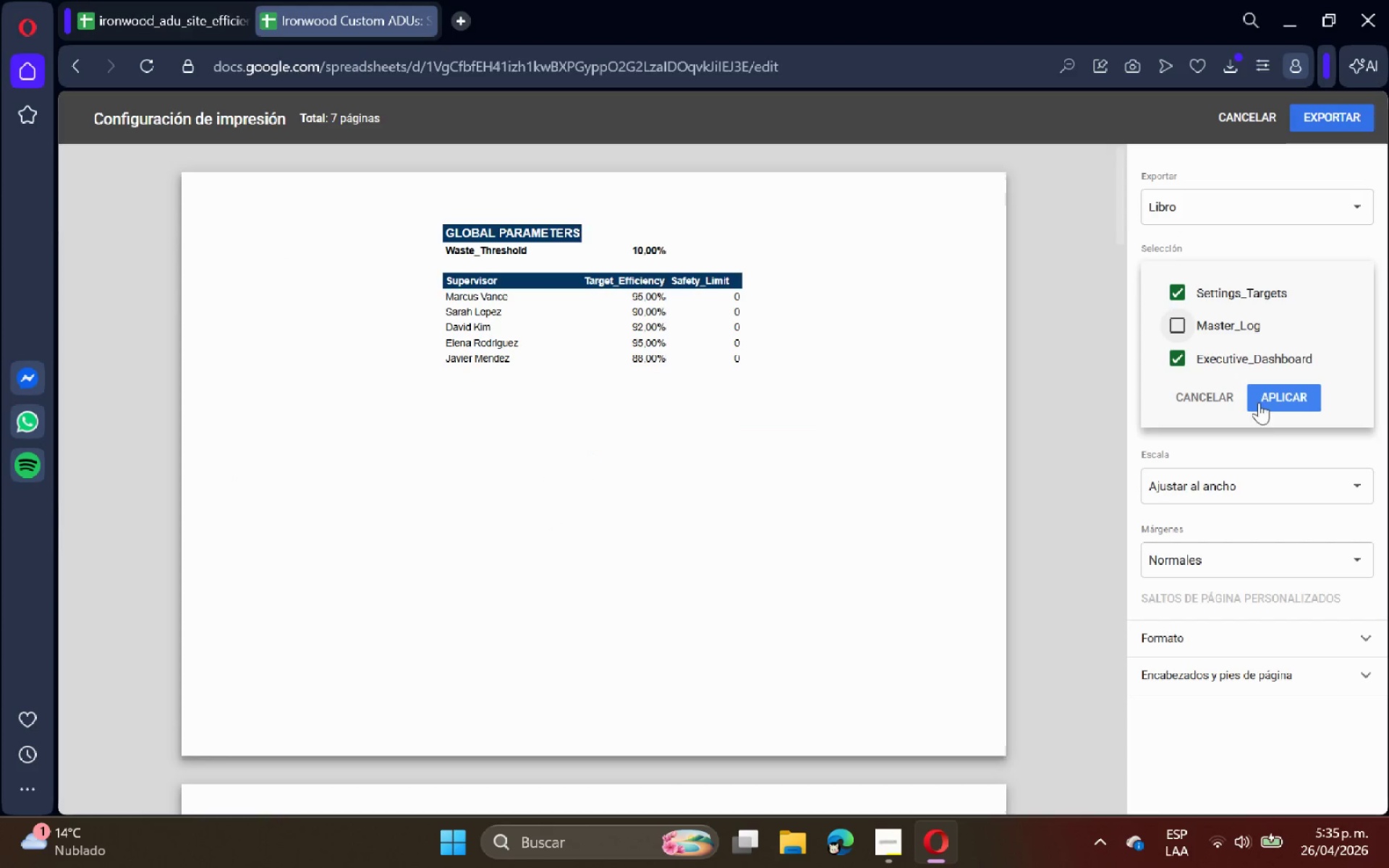 
left_click([1270, 400])
 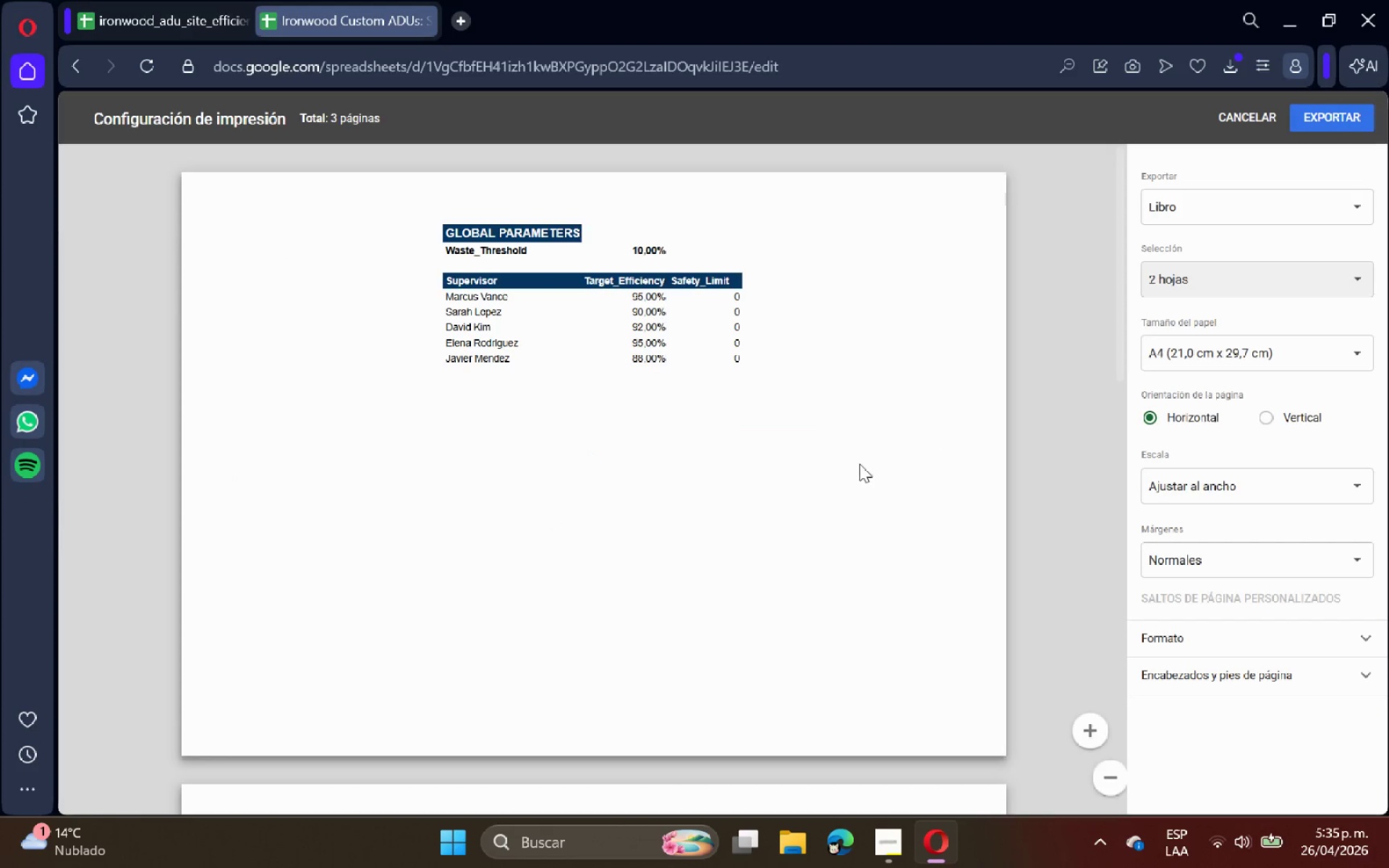 
scroll: coordinate [828, 472], scroll_direction: down, amount: 8.0
 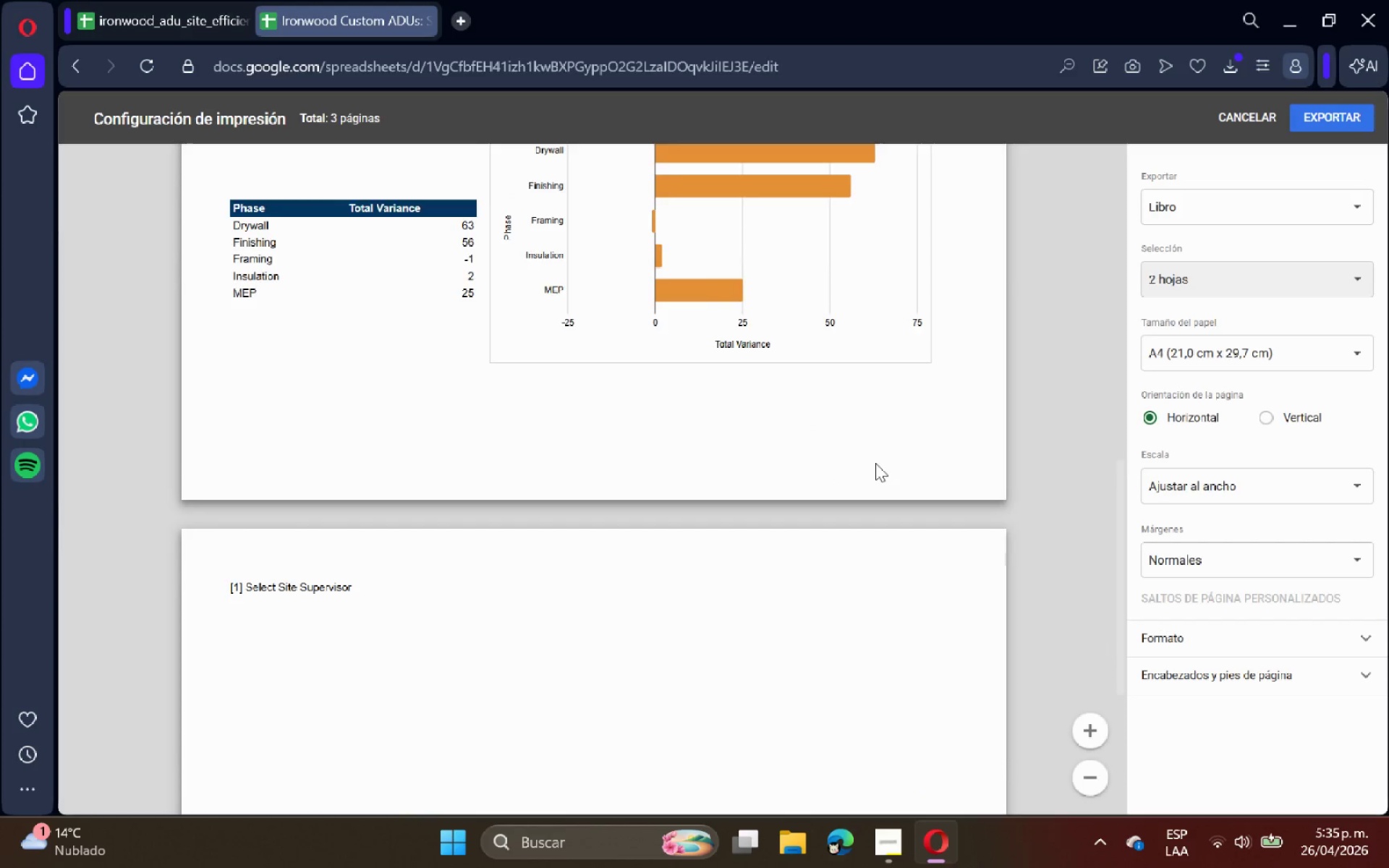 
scroll: coordinate [951, 472], scroll_direction: up, amount: 11.0
 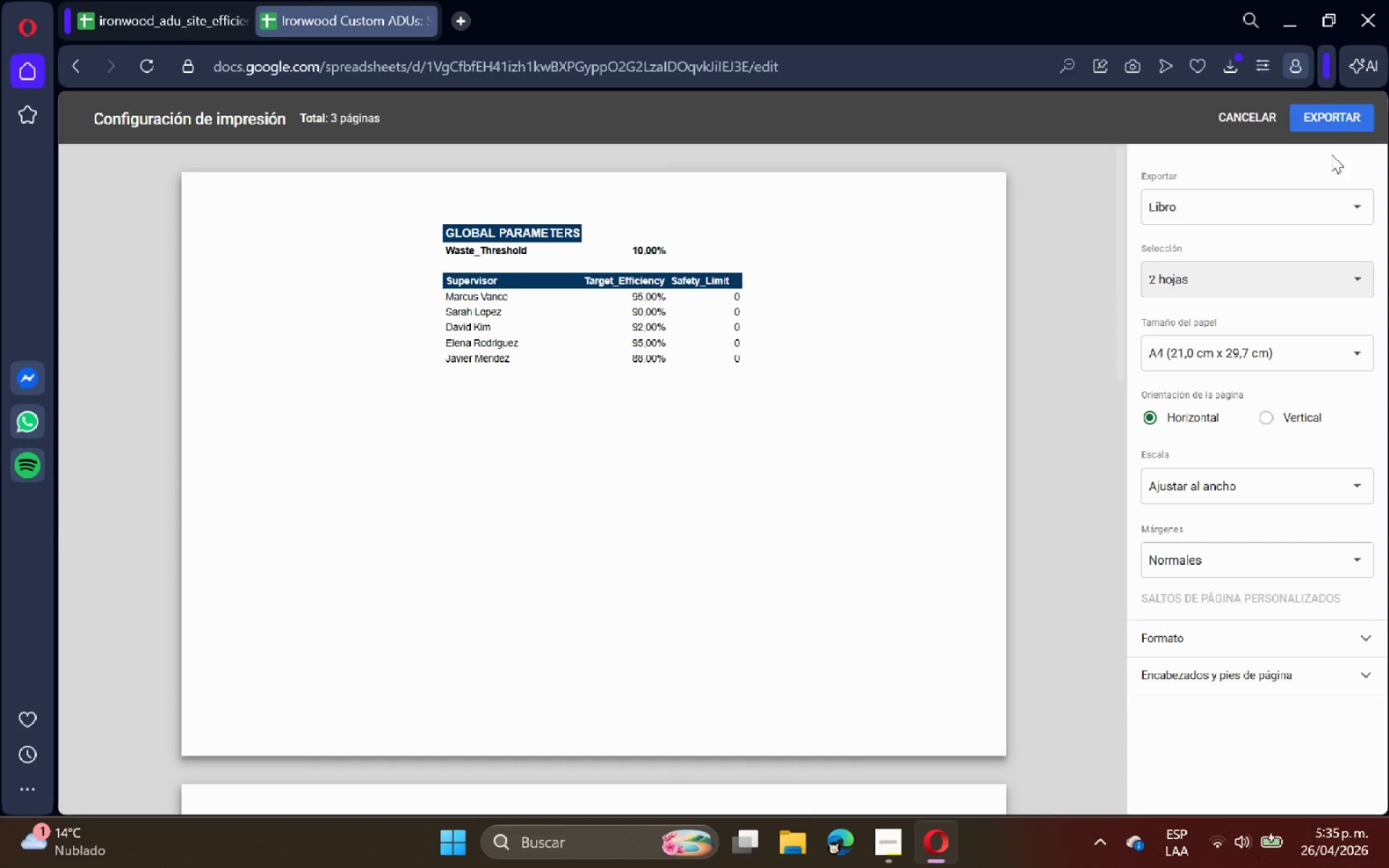 
left_click([1338, 134])
 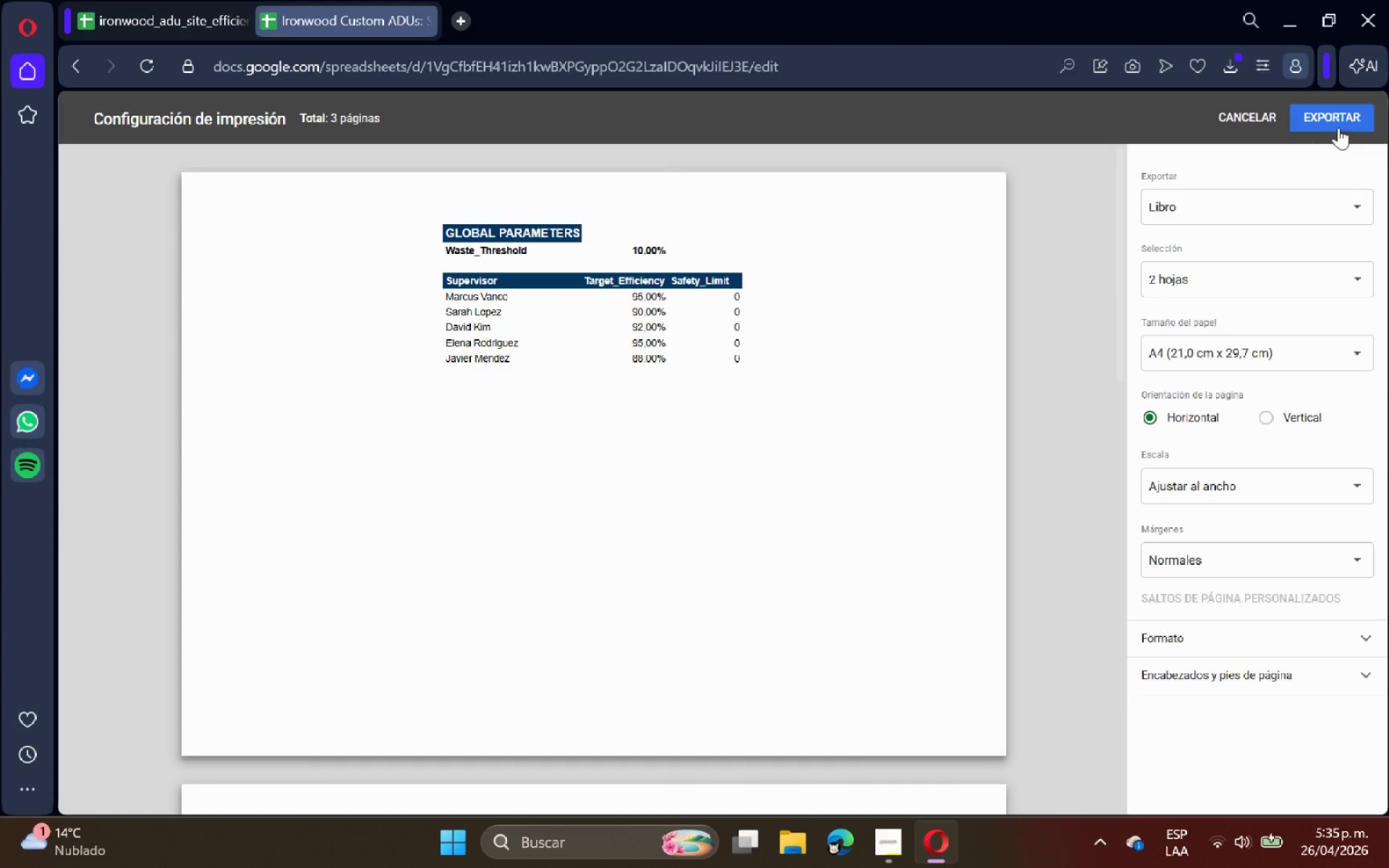 
left_click([1338, 127])
 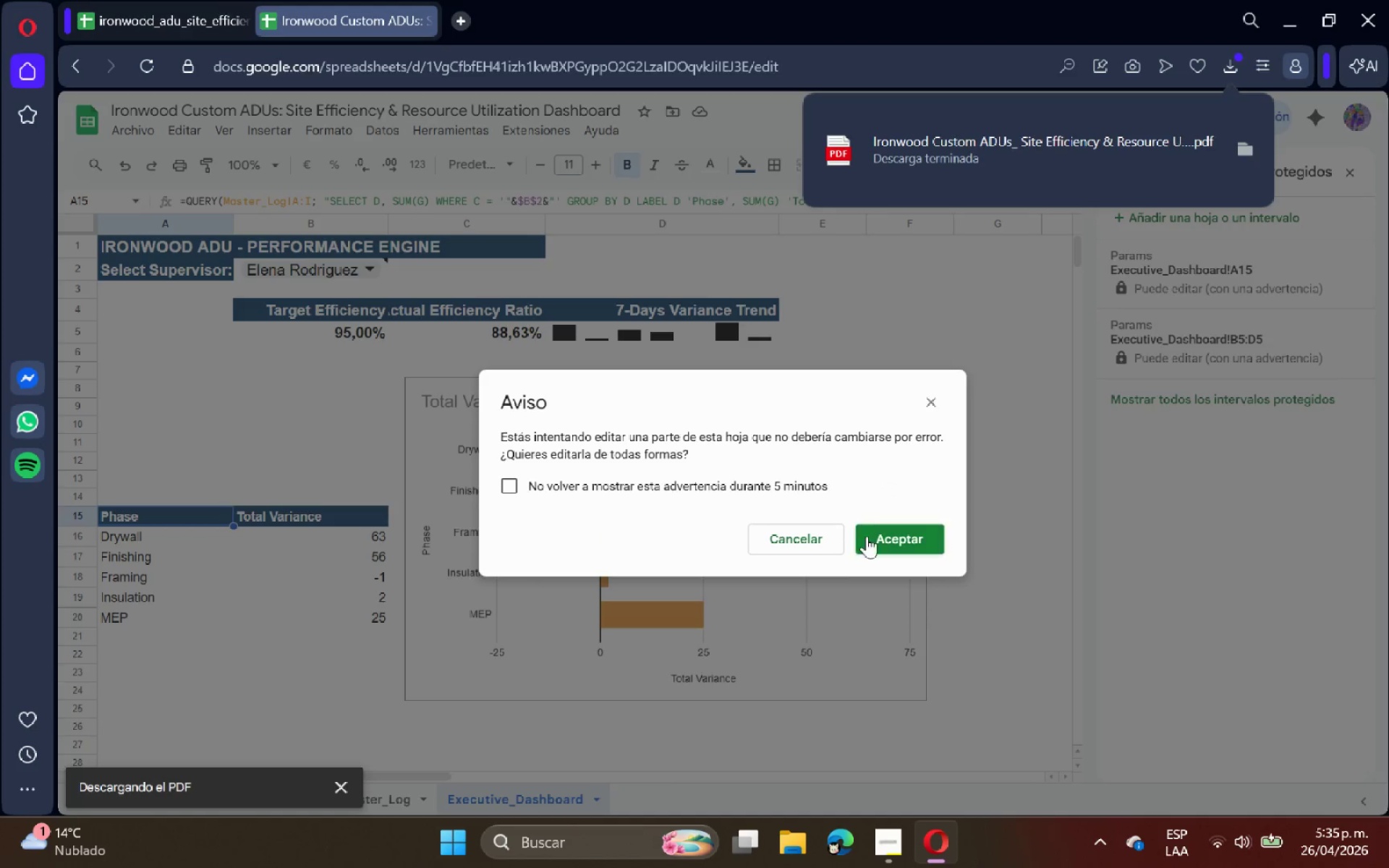 
left_click([878, 542])
 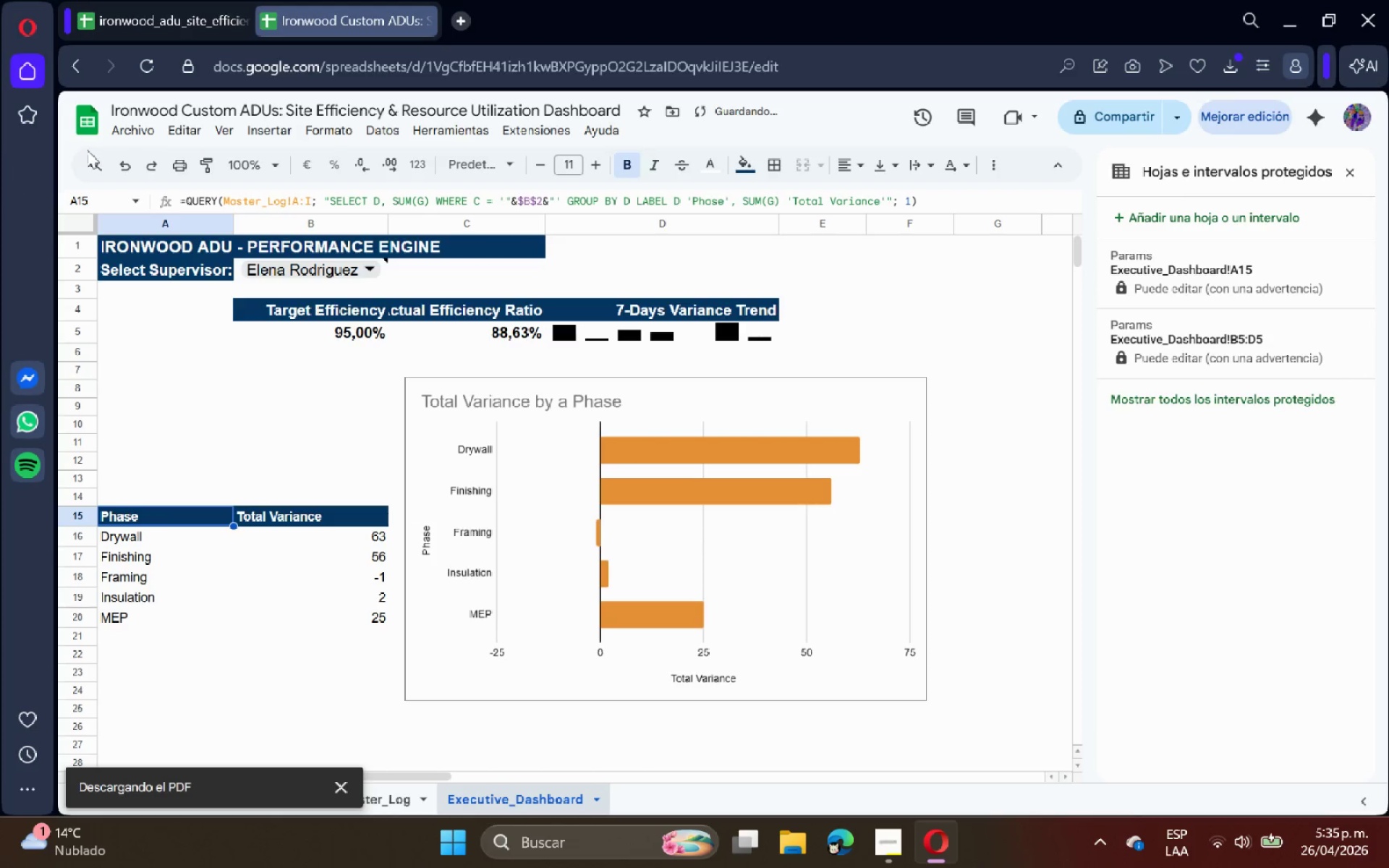 
left_click([139, 119])
 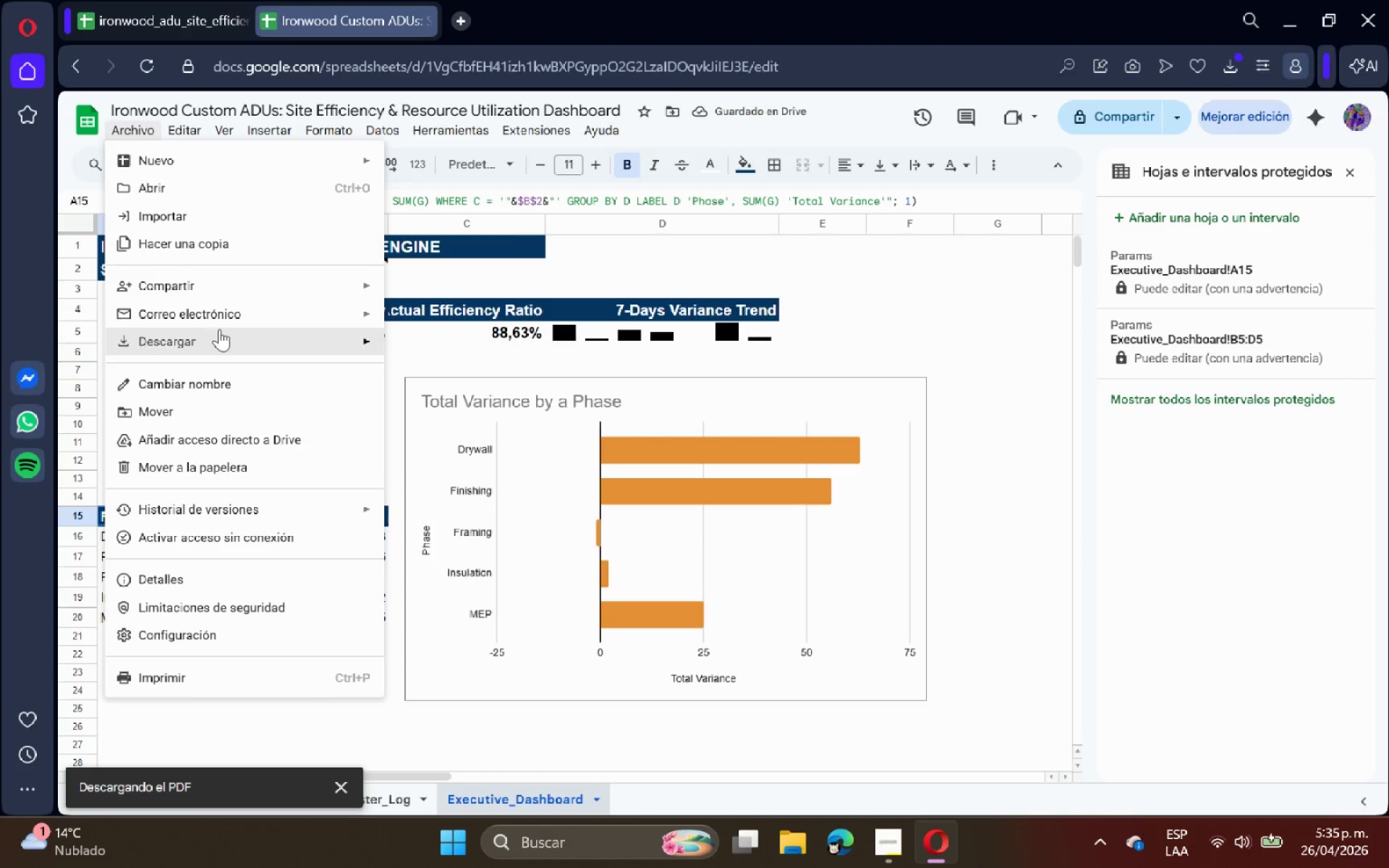 
left_click([244, 286])
 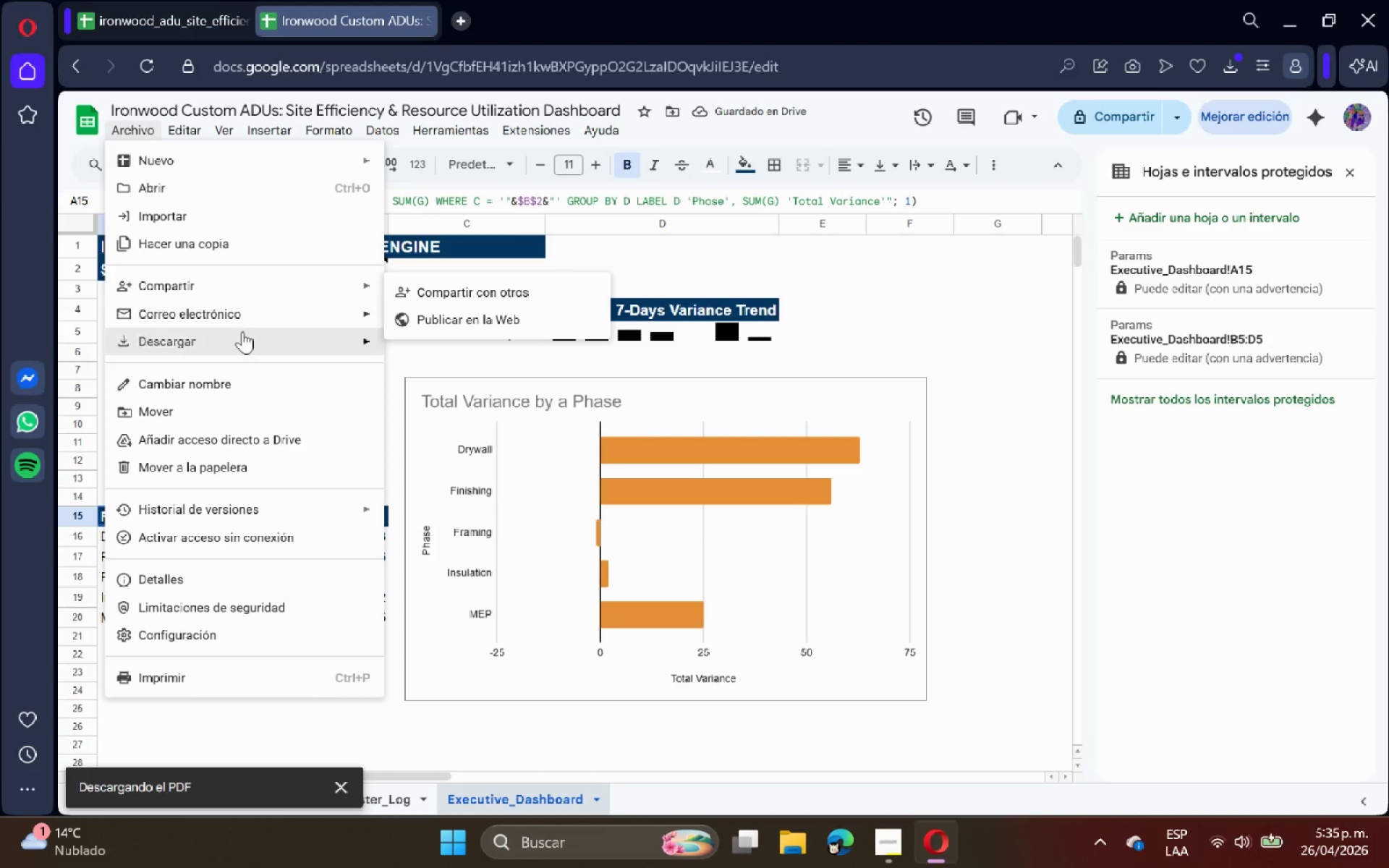 
left_click([242, 331])
 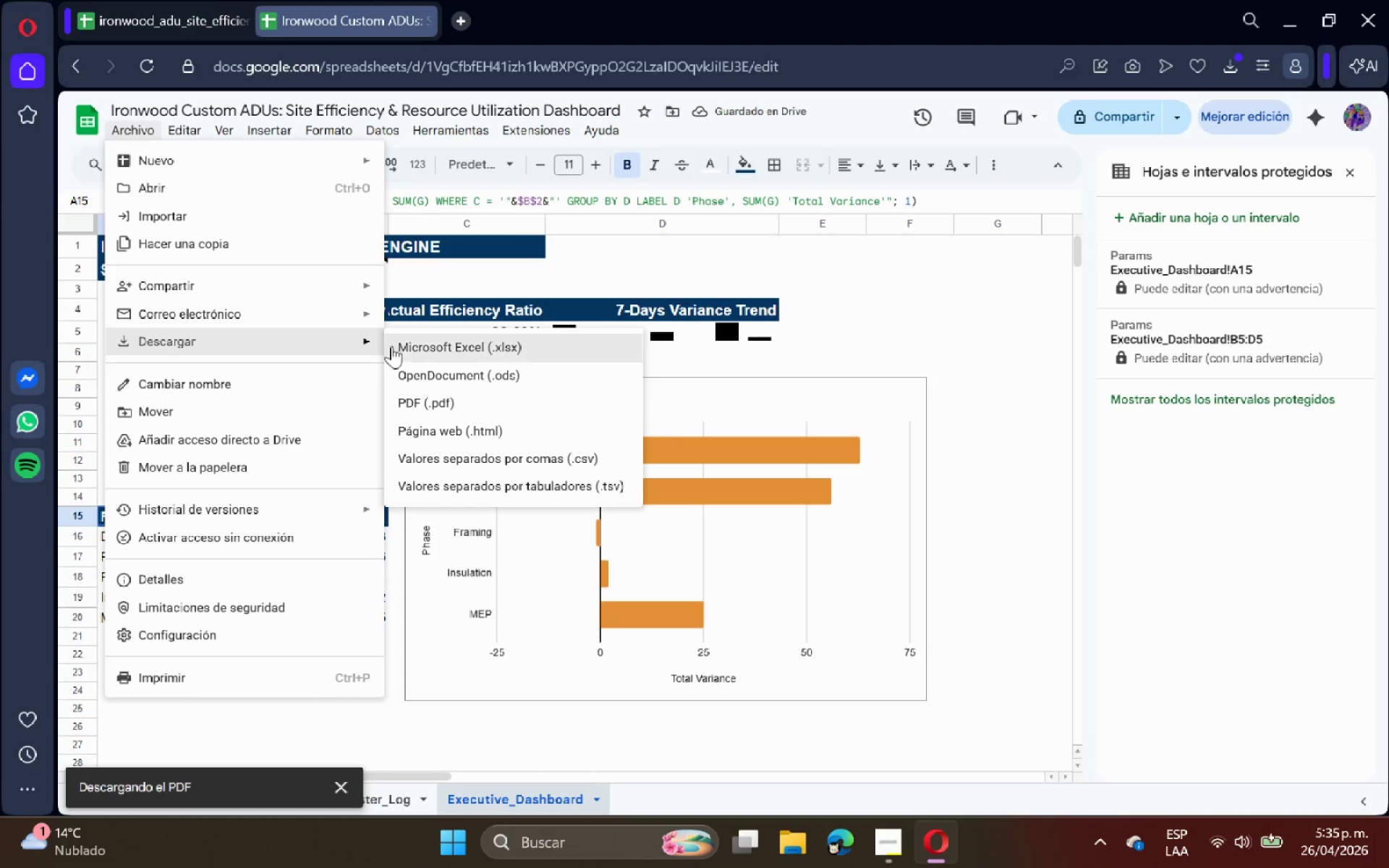 
left_click([396, 344])
 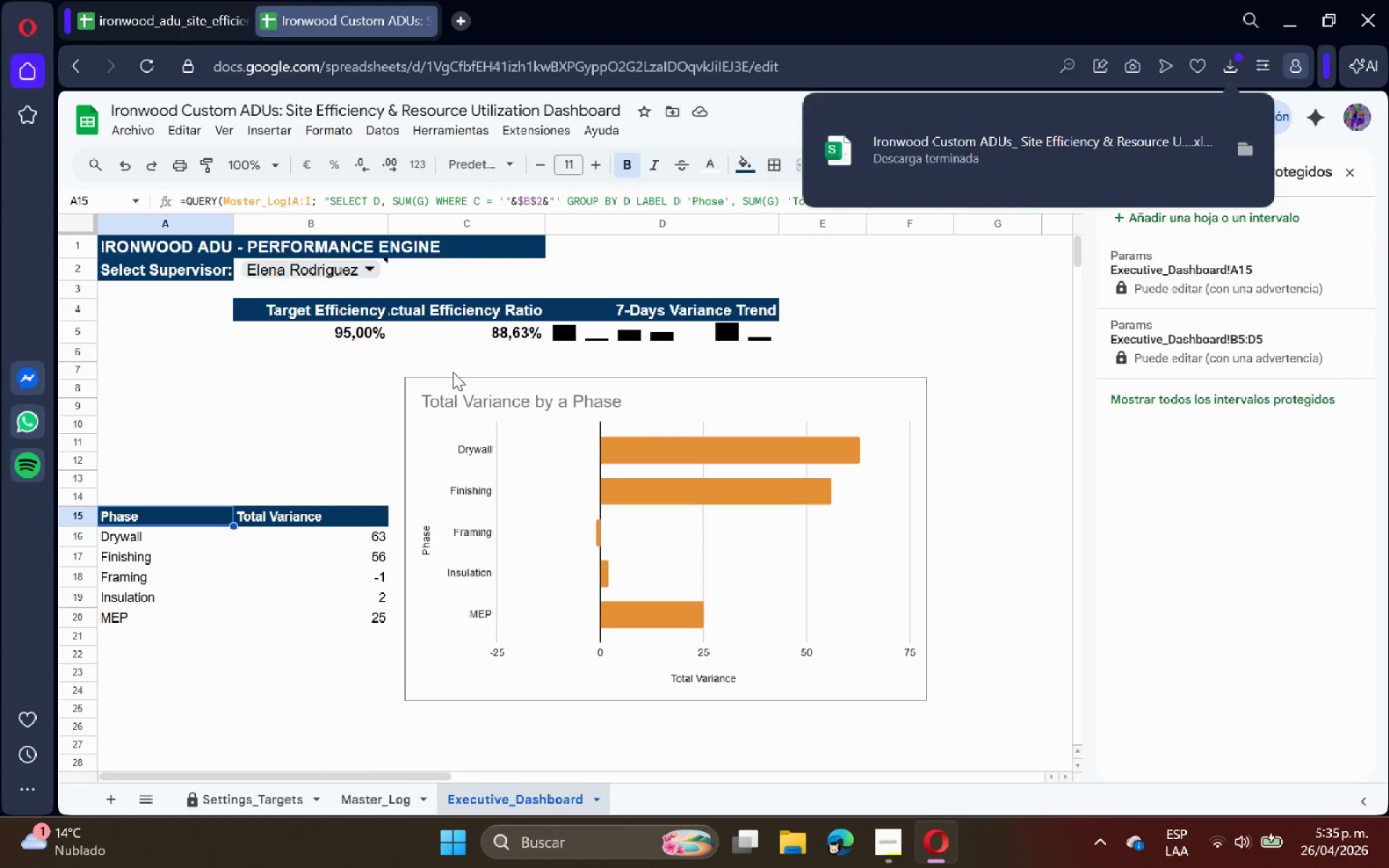 
left_click([127, 132])
 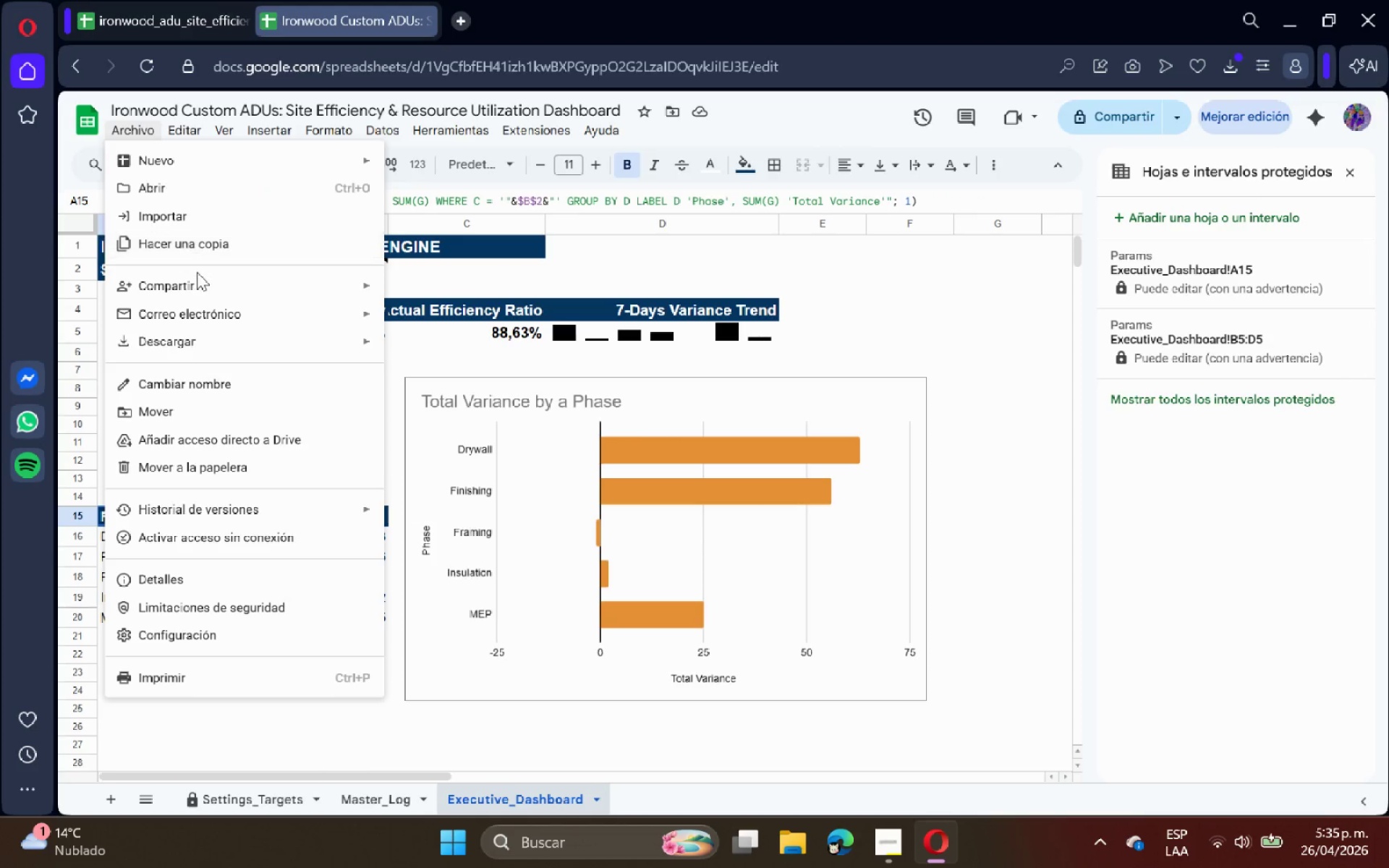 
left_click([197, 272])
 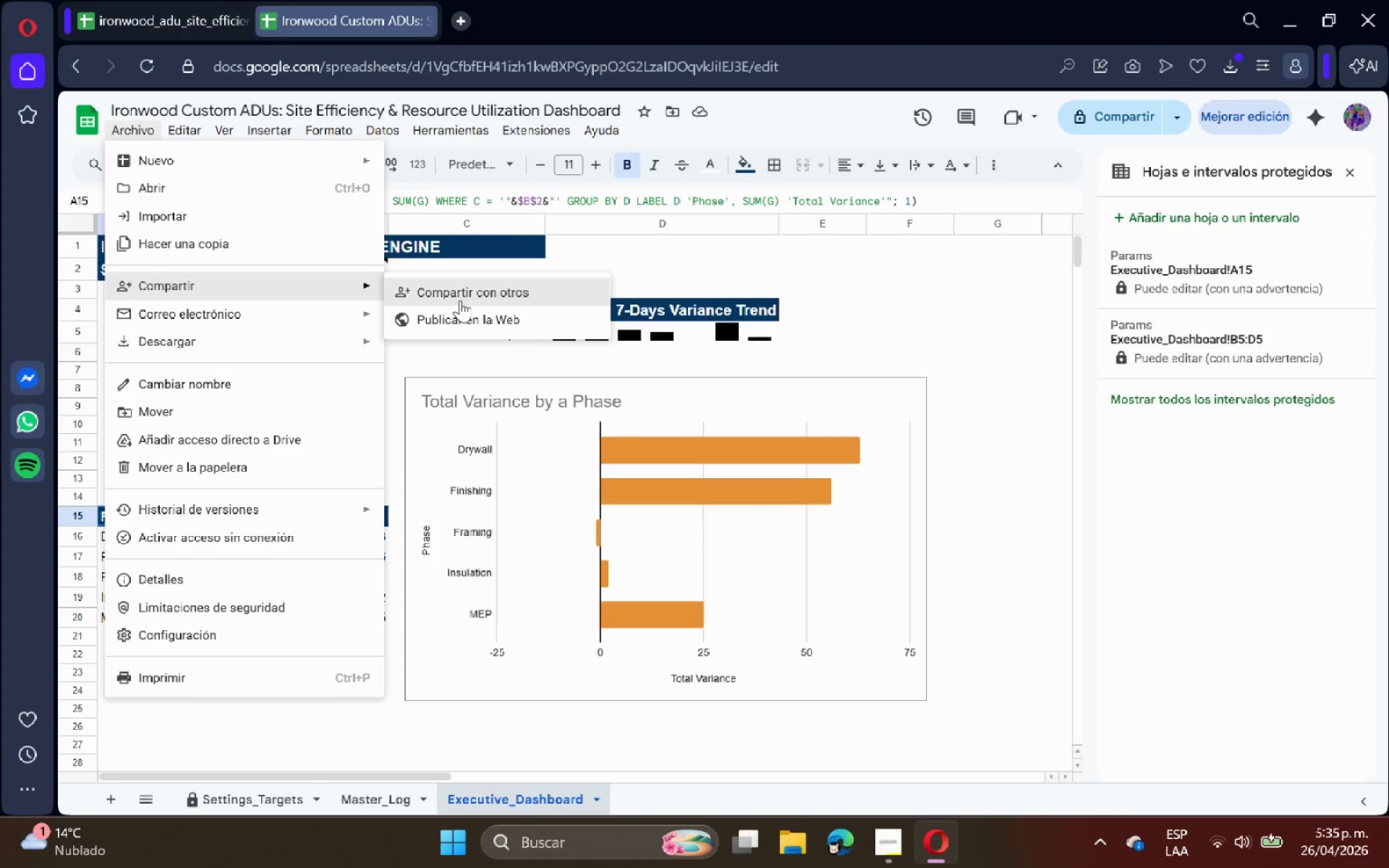 
left_click([470, 302])
 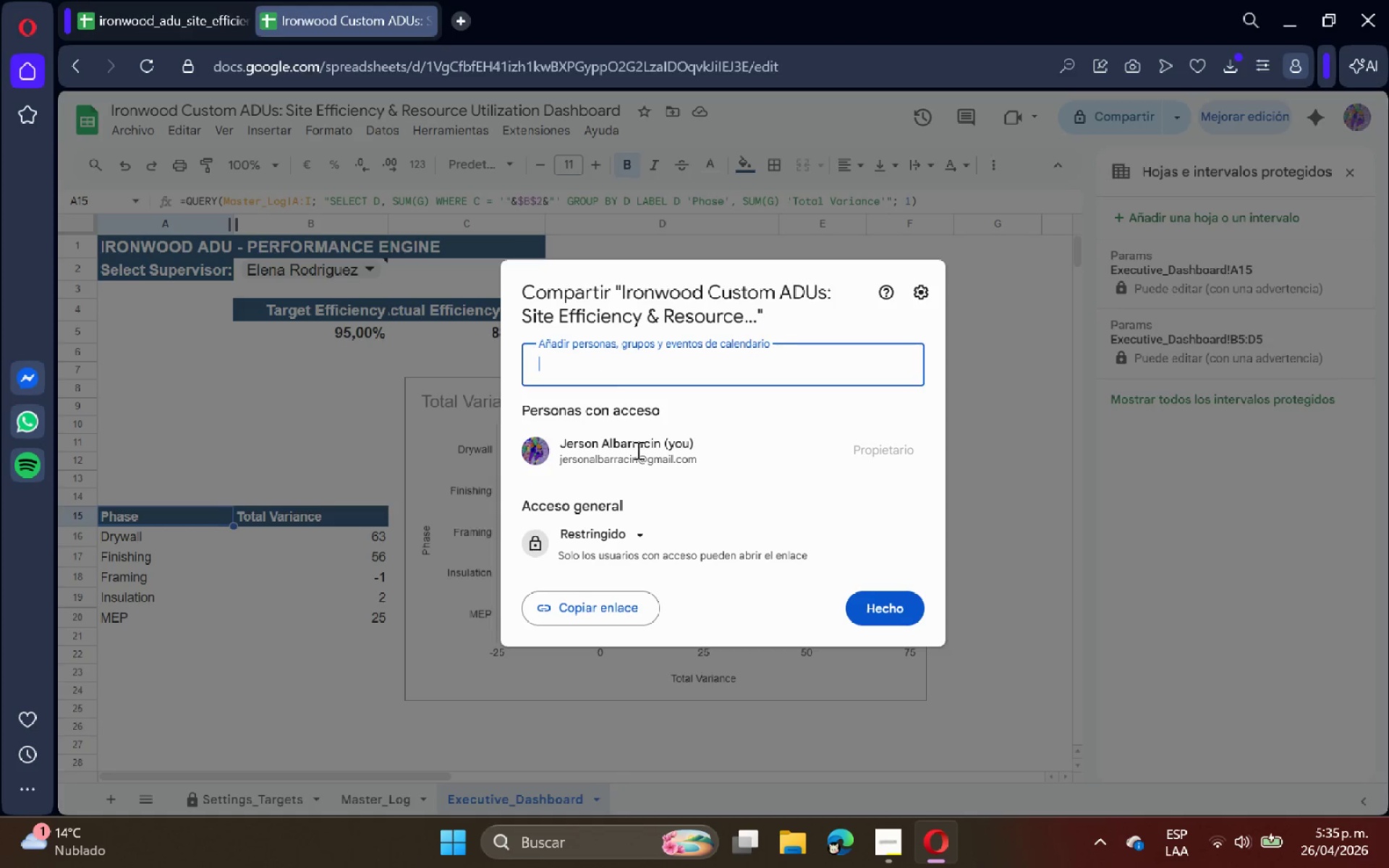 
left_click([602, 540])
 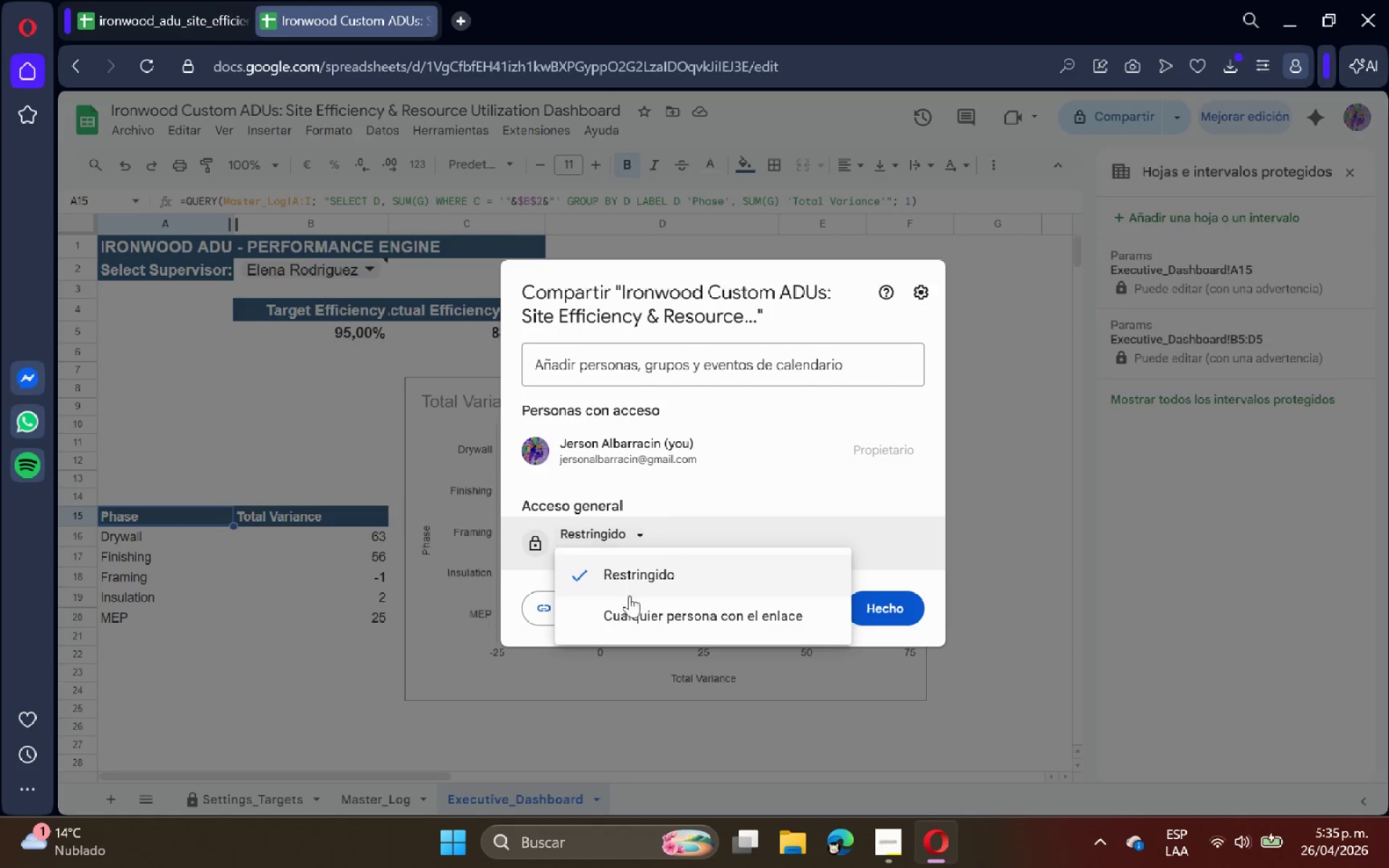 
left_click([629, 600])
 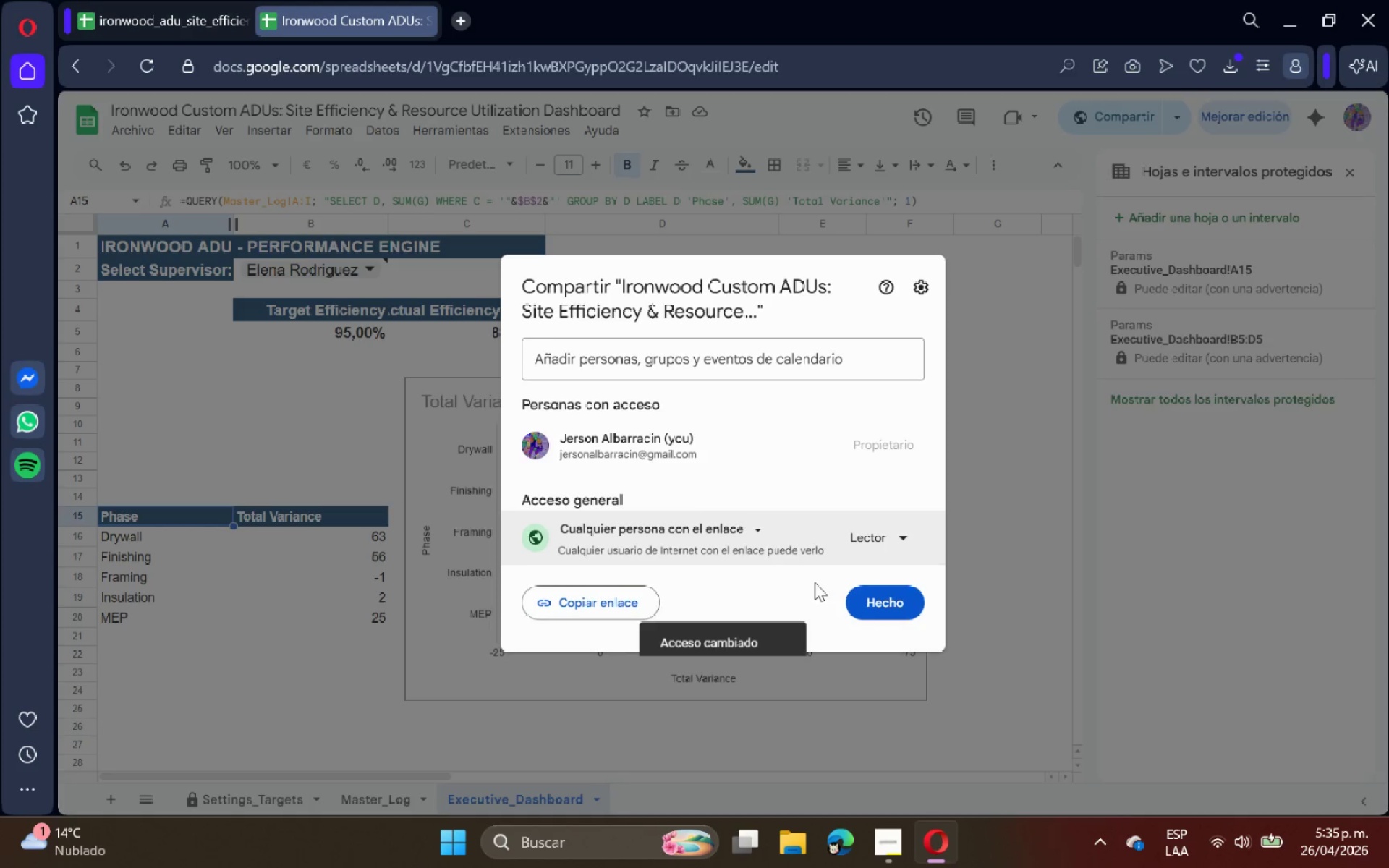 
left_click([858, 548])
 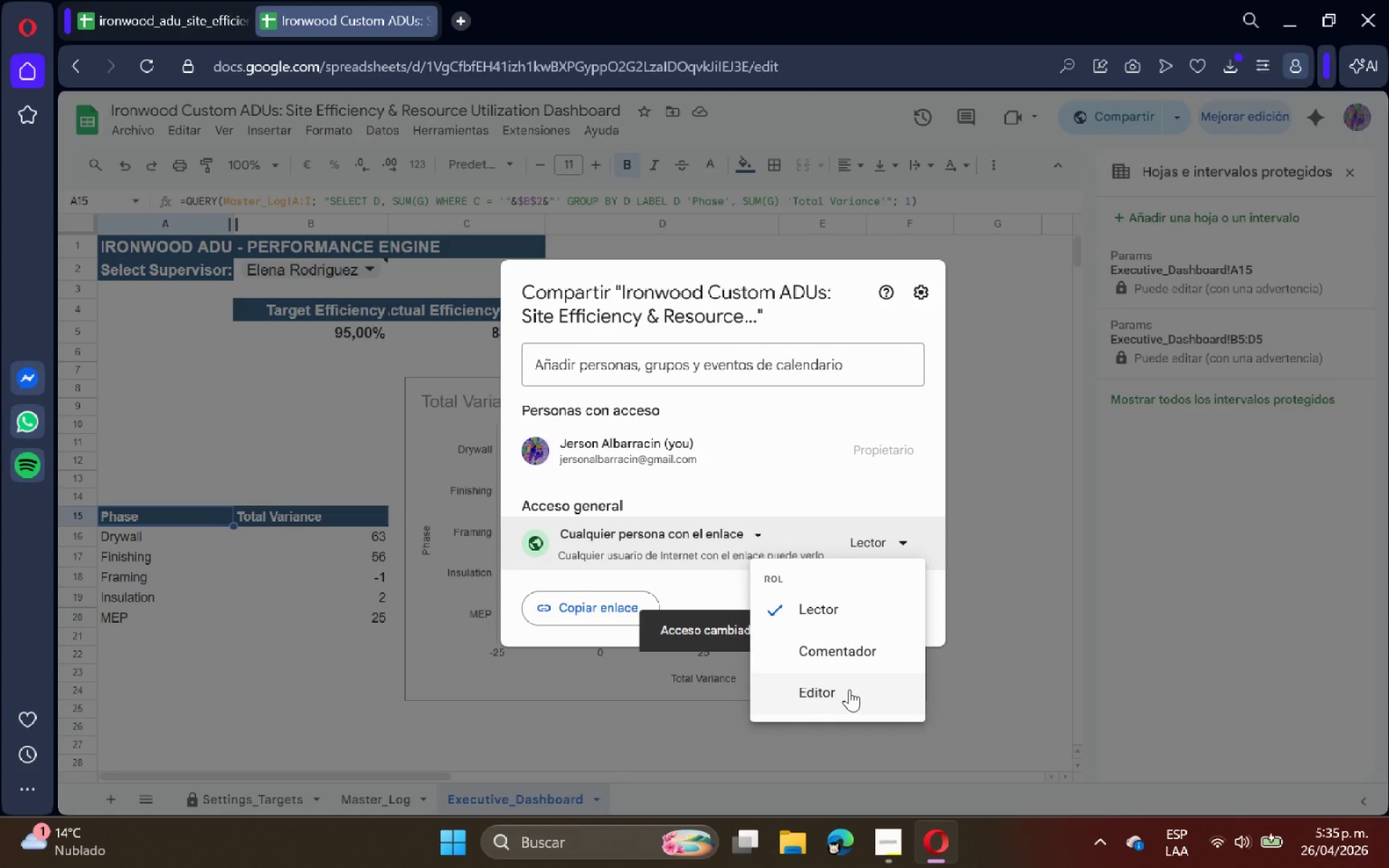 
left_click([847, 693])